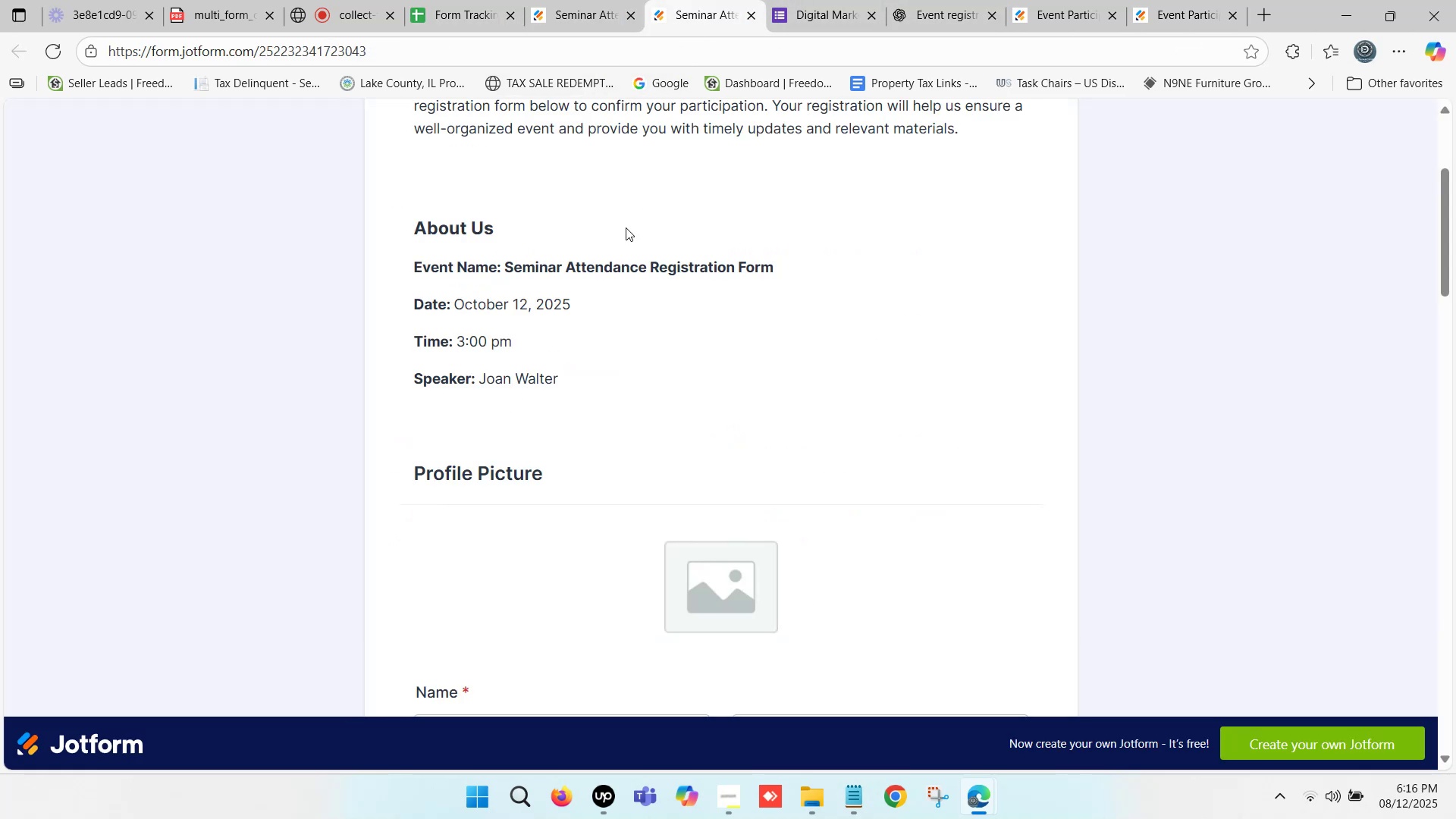 
scroll: coordinate [590, 224], scroll_direction: up, amount: 11.0
 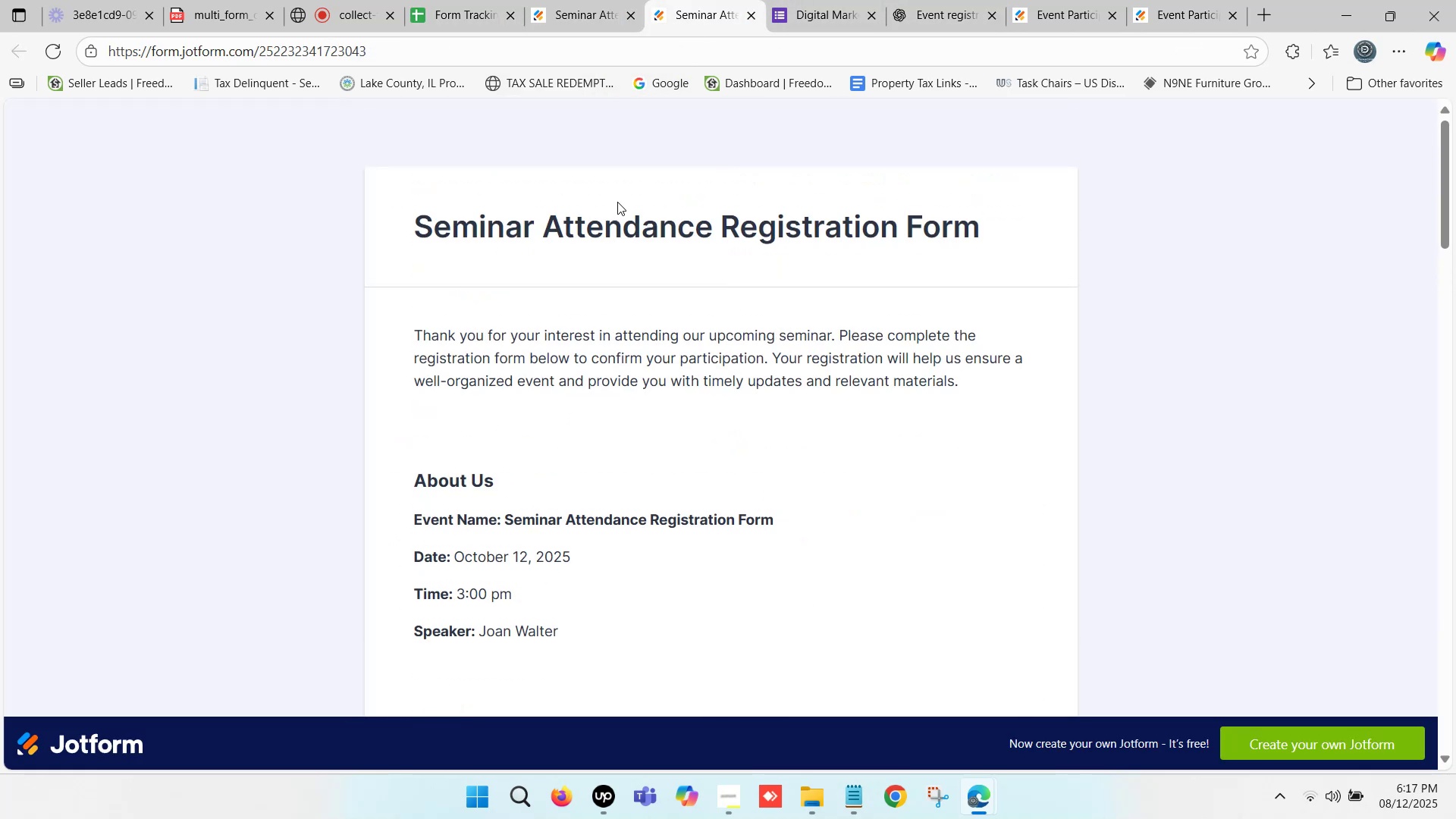 
scroll: coordinate [603, 224], scroll_direction: down, amount: 22.0
 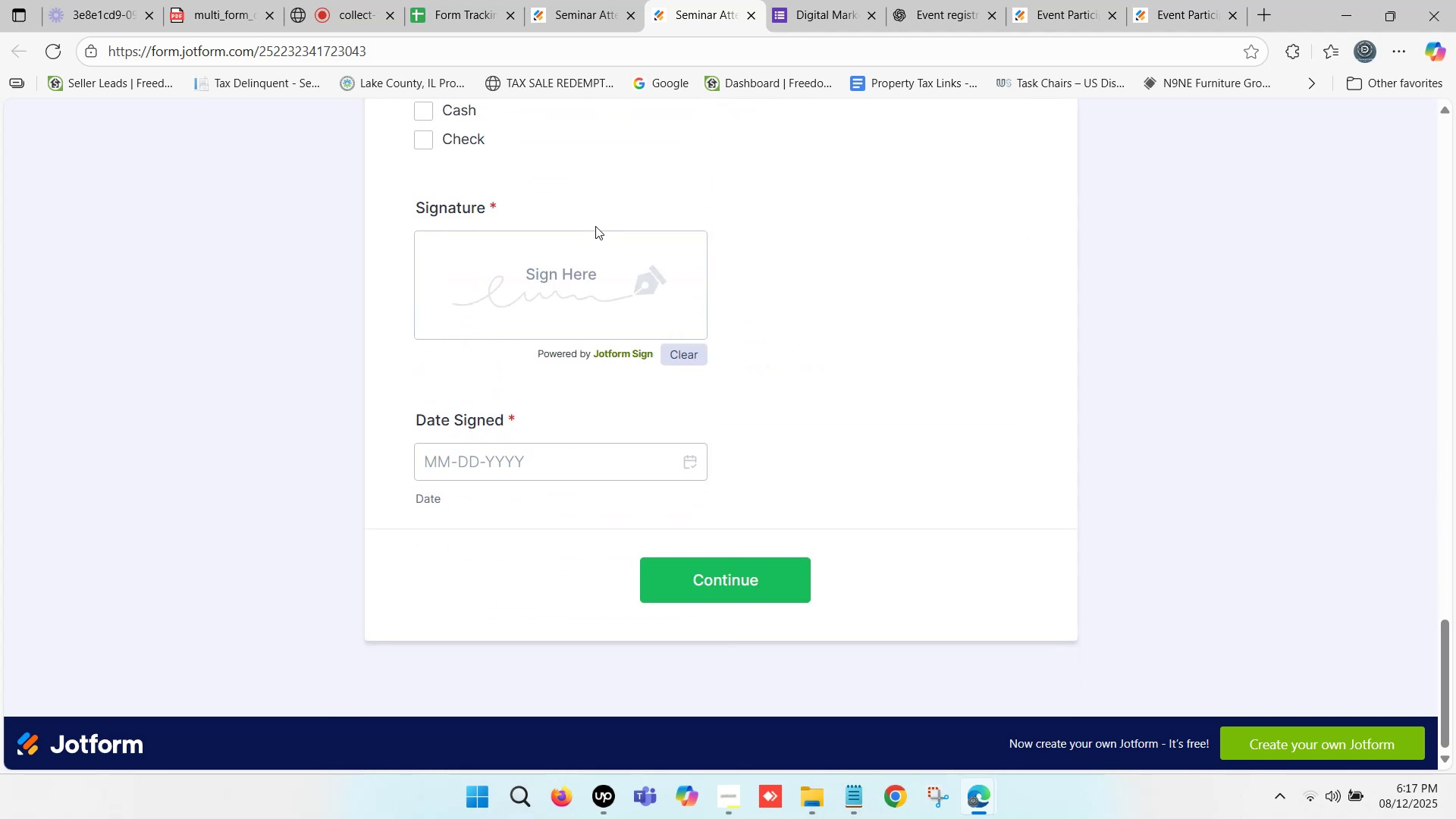 
scroll: coordinate [557, 232], scroll_direction: up, amount: 2.0
 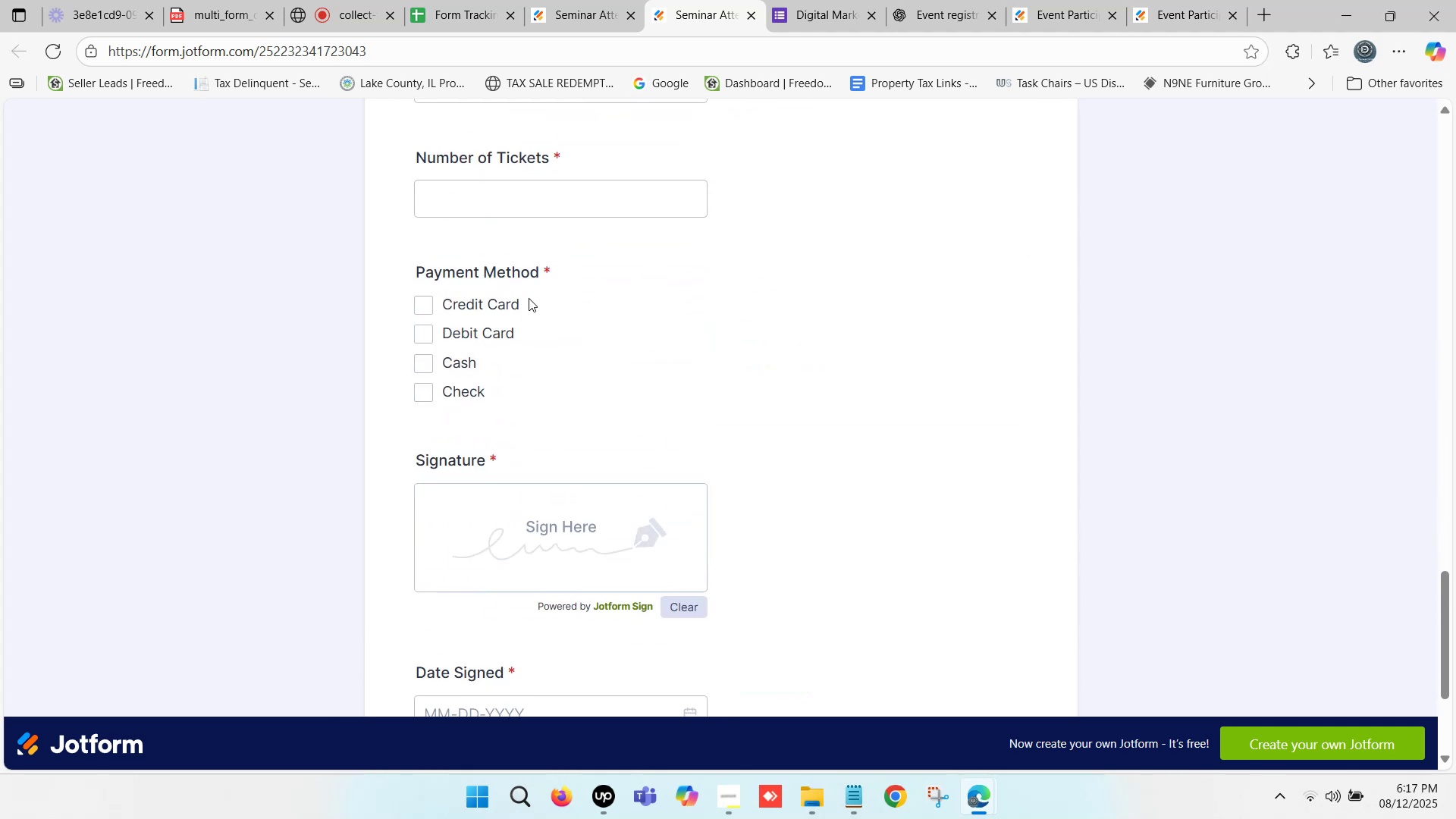 
left_click_drag(start_coordinate=[523, 308], to_coordinate=[466, 308])
 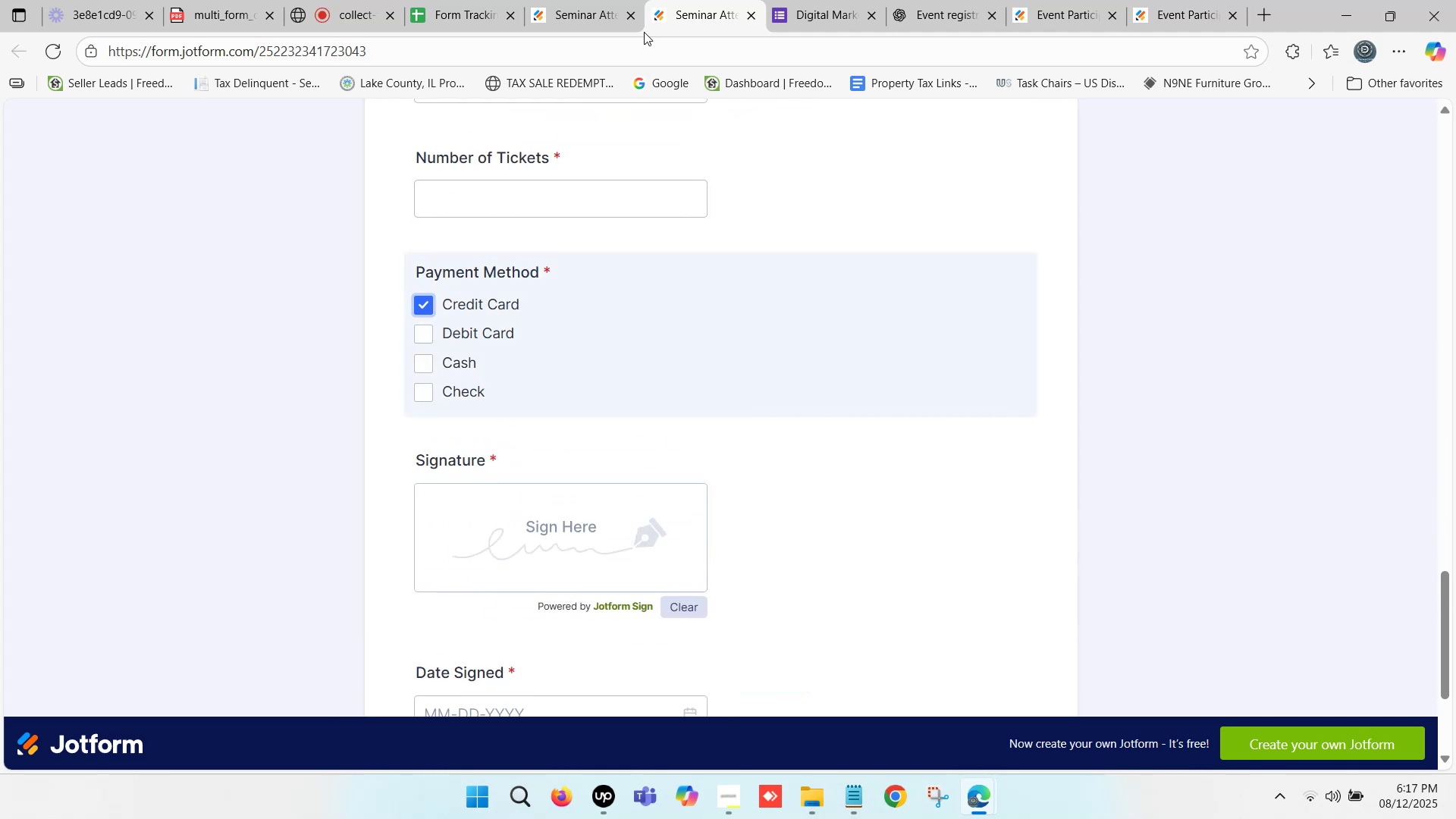 
left_click_drag(start_coordinate=[715, 0], to_coordinate=[719, 2])
 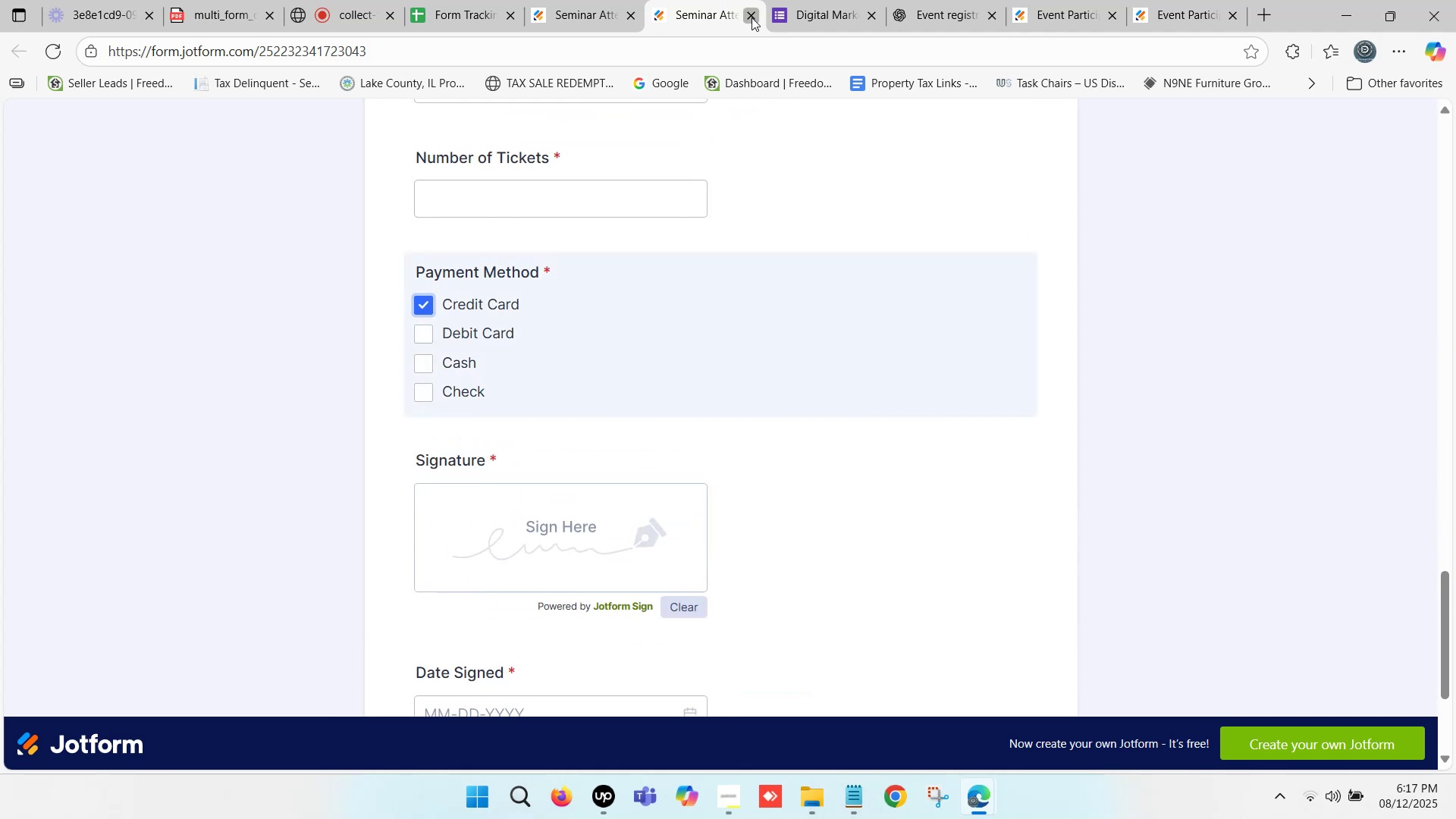 
left_click([752, 17])
 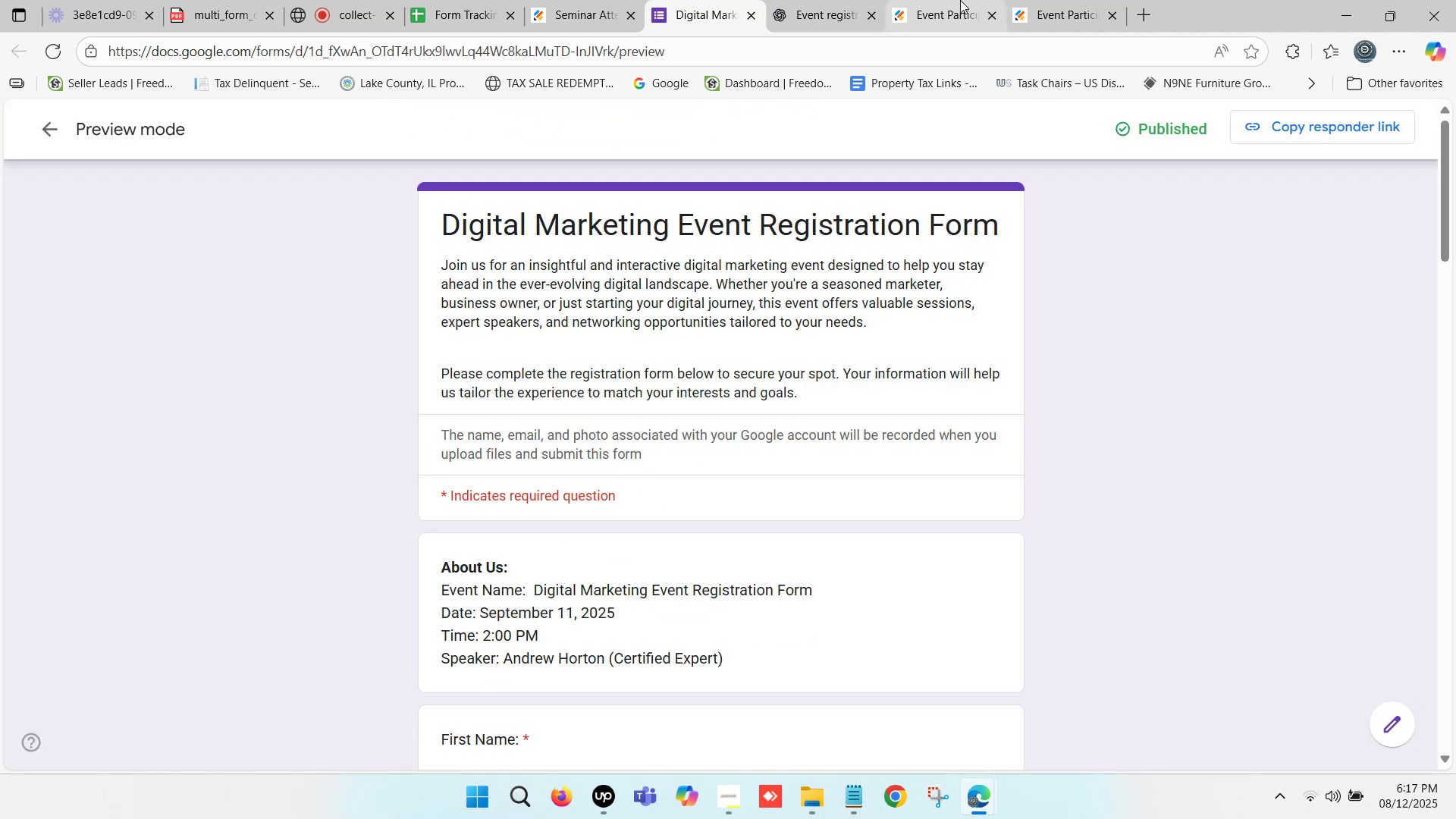 
left_click([965, 0])
 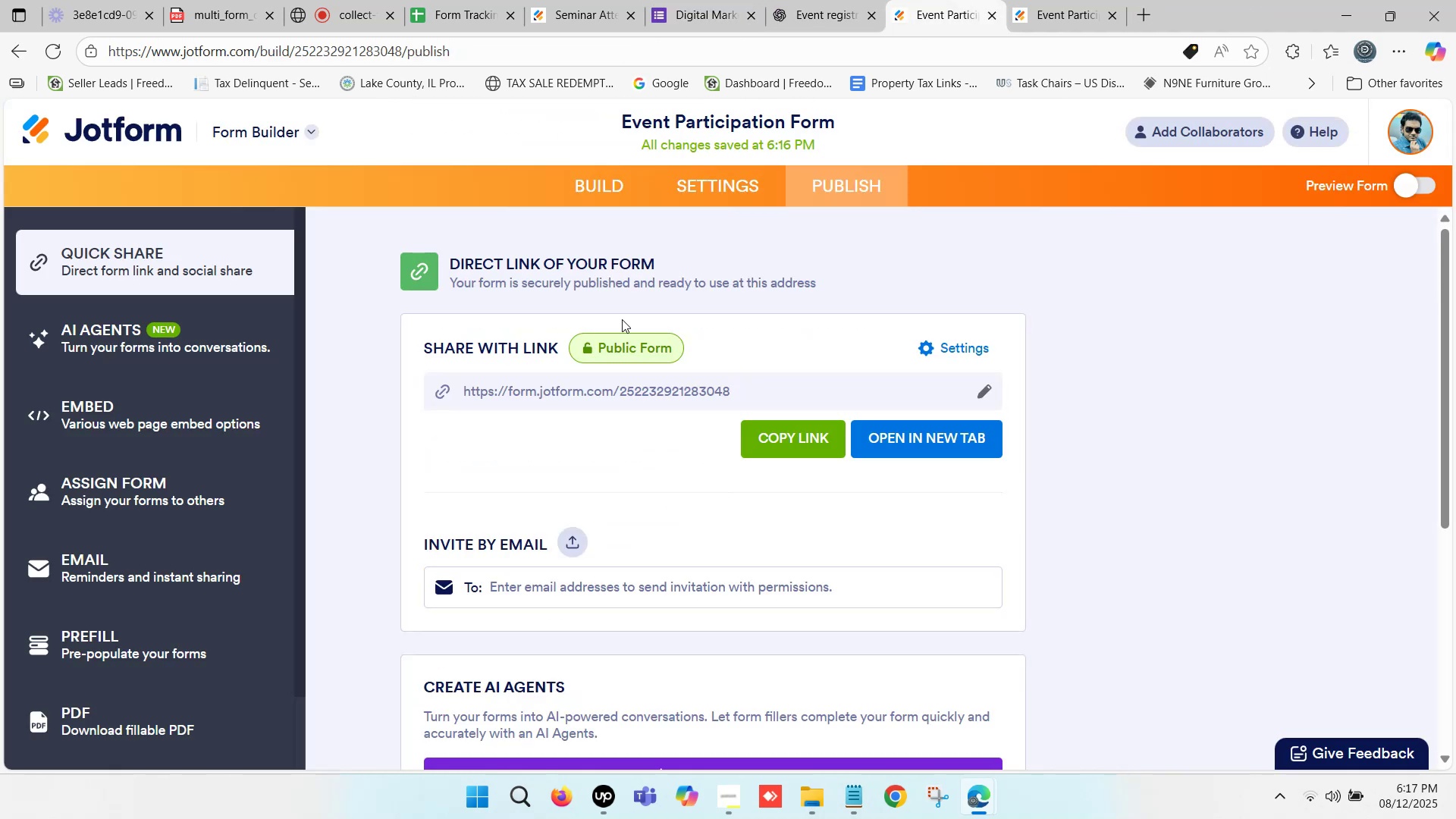 
scroll: coordinate [543, 447], scroll_direction: down, amount: 1.0
 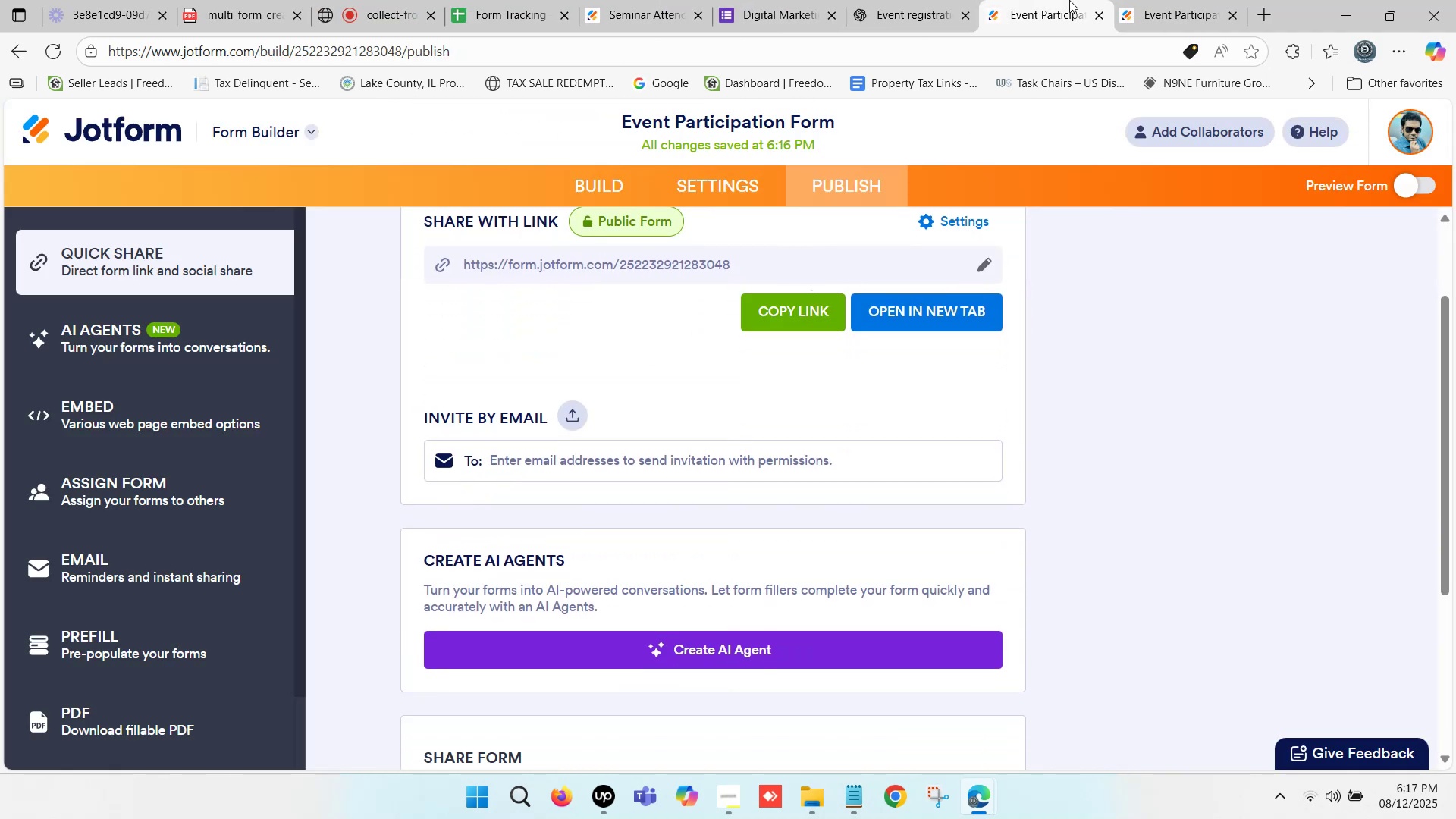 
left_click([1155, 0])
 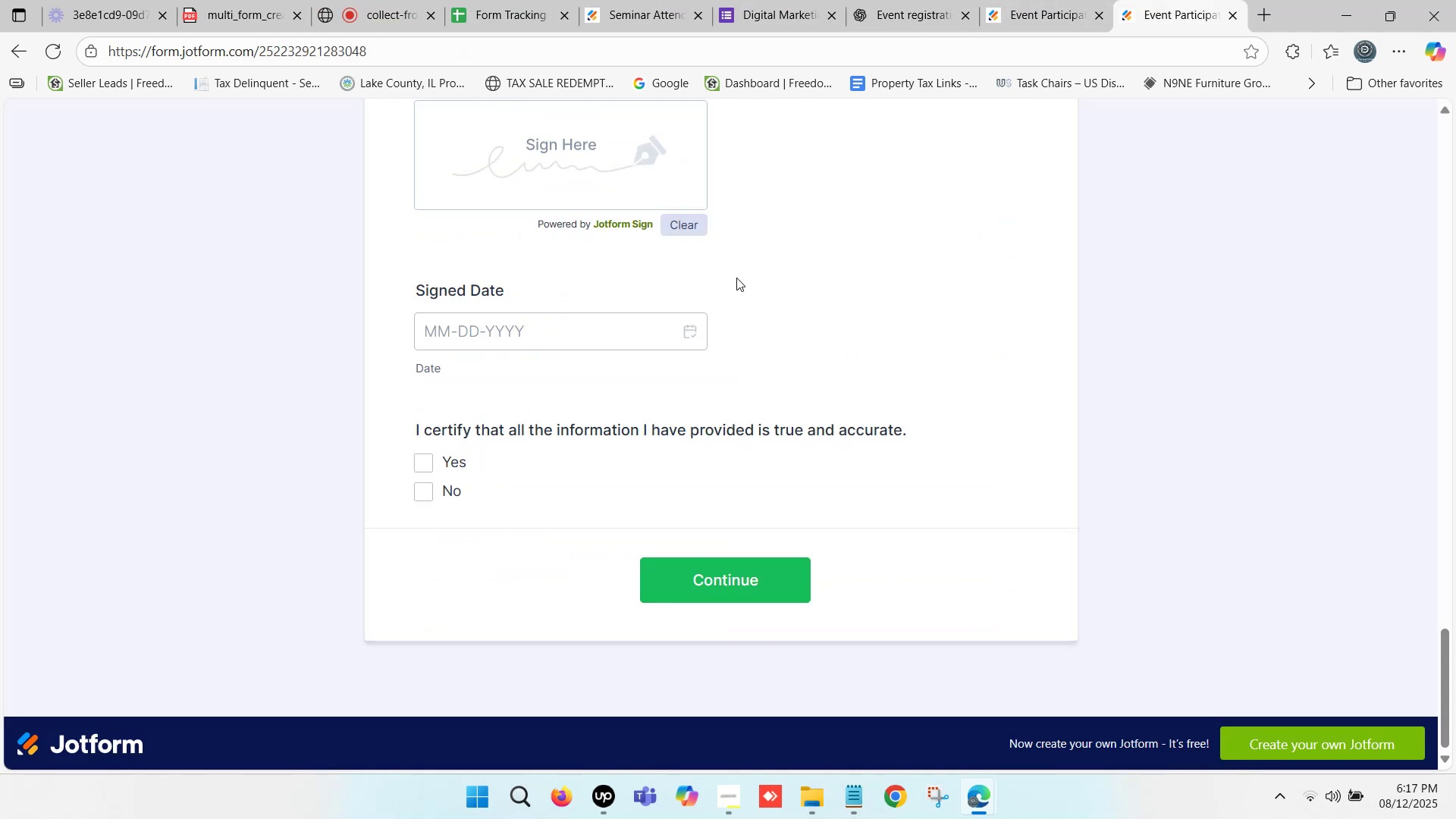 
scroll: coordinate [544, 240], scroll_direction: up, amount: 28.0
 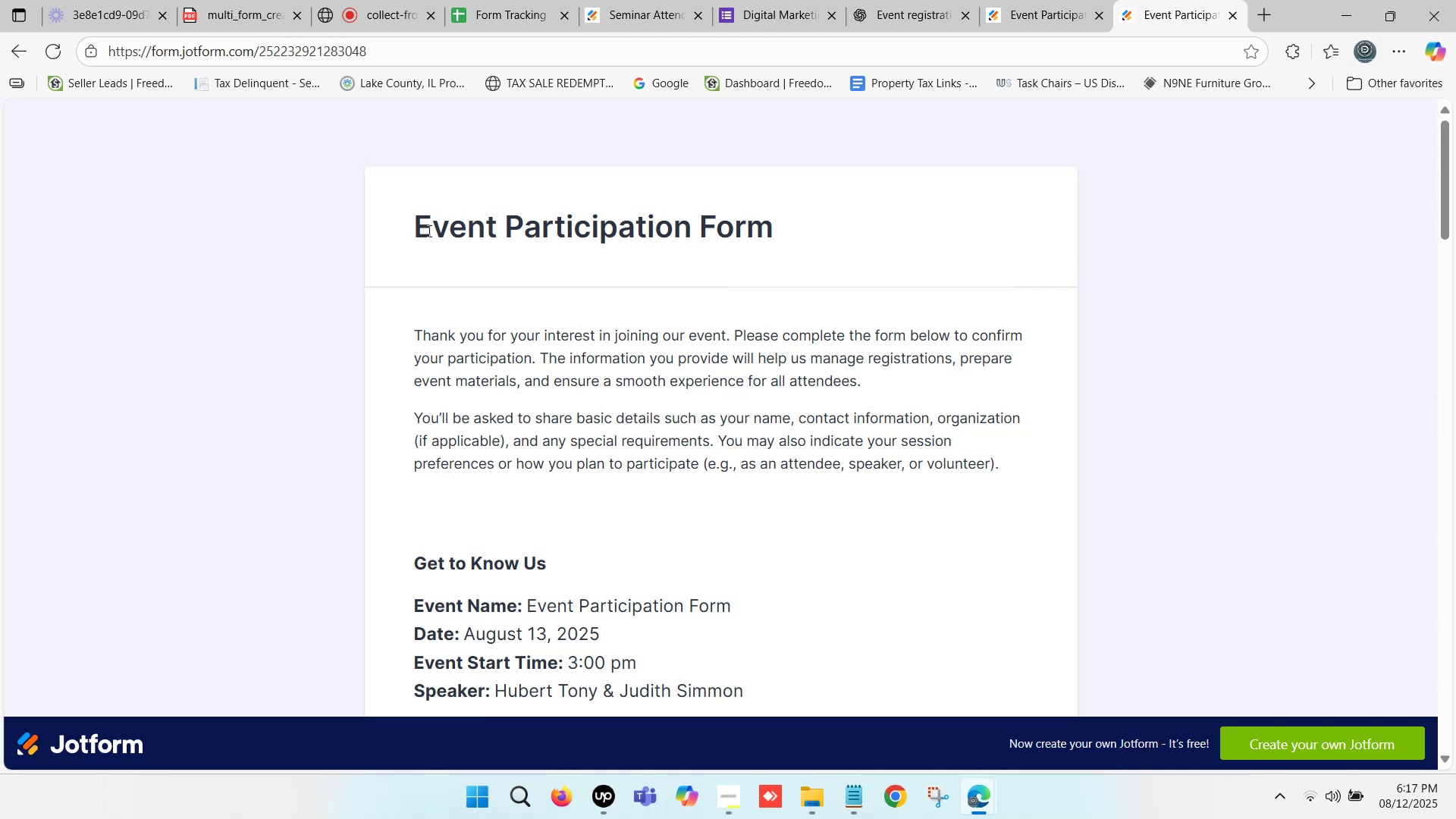 
left_click_drag(start_coordinate=[415, 228], to_coordinate=[799, 236])
 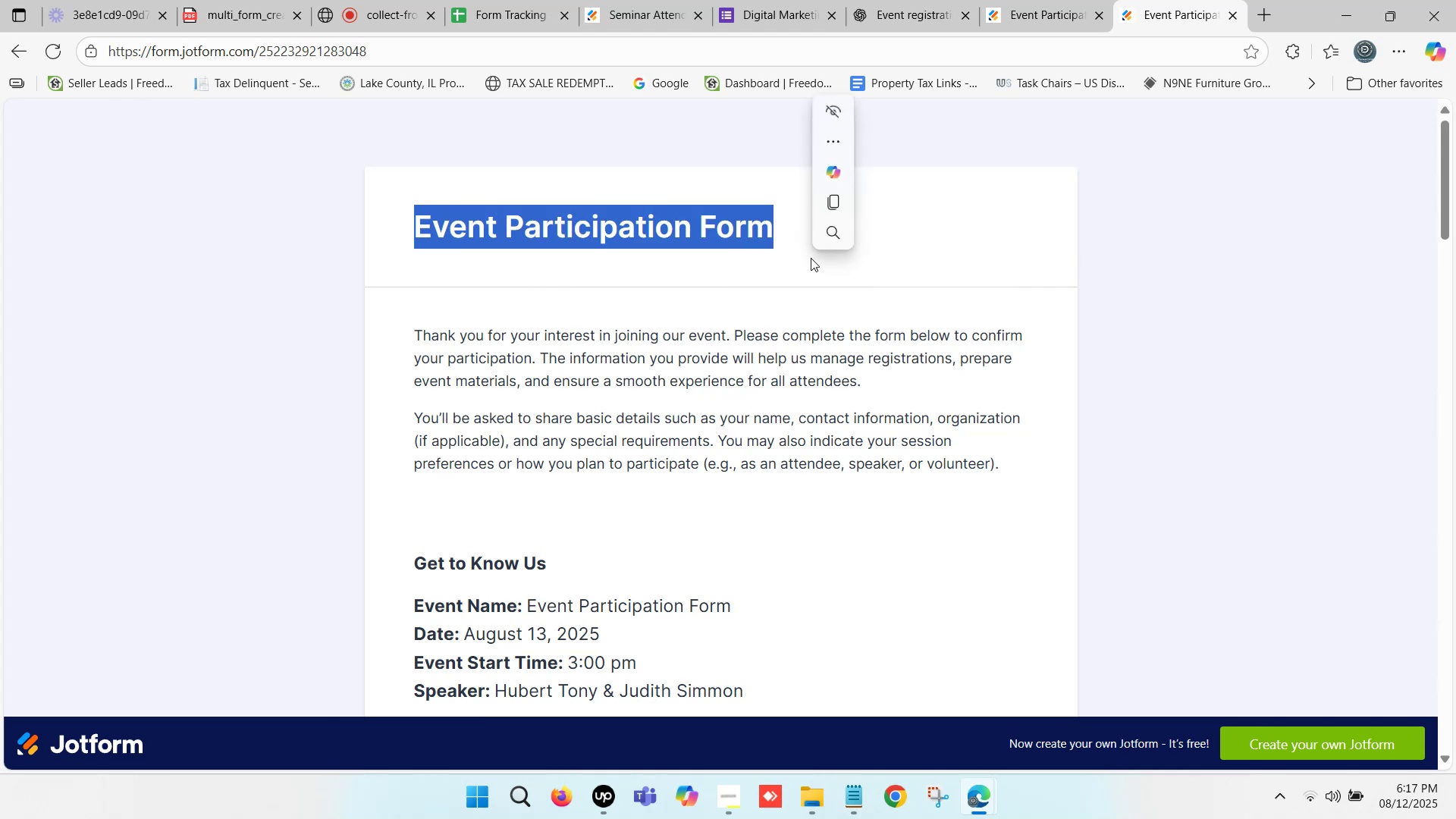 
key(Control+ControlLeft)
 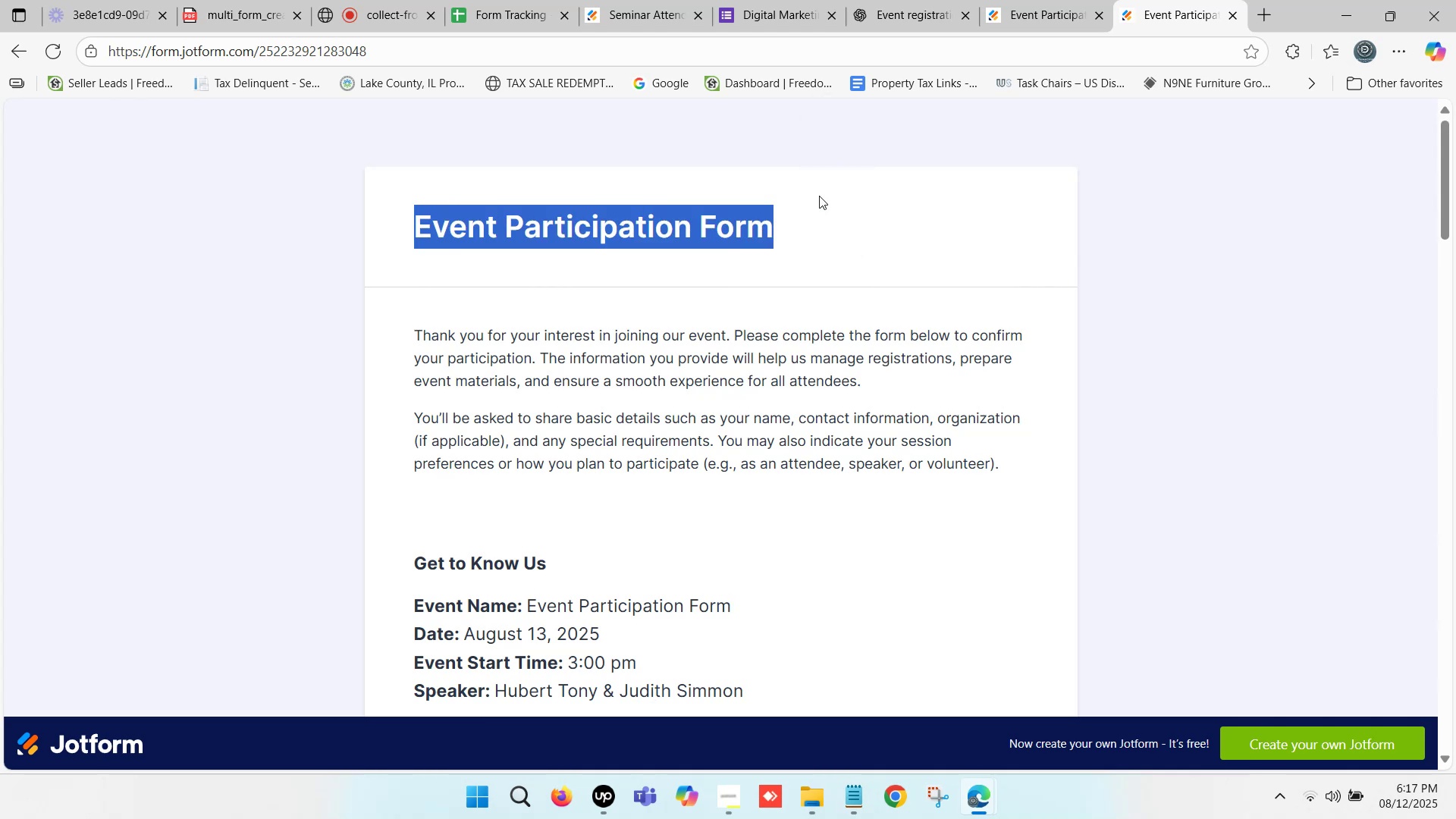 
key(Control+C)
 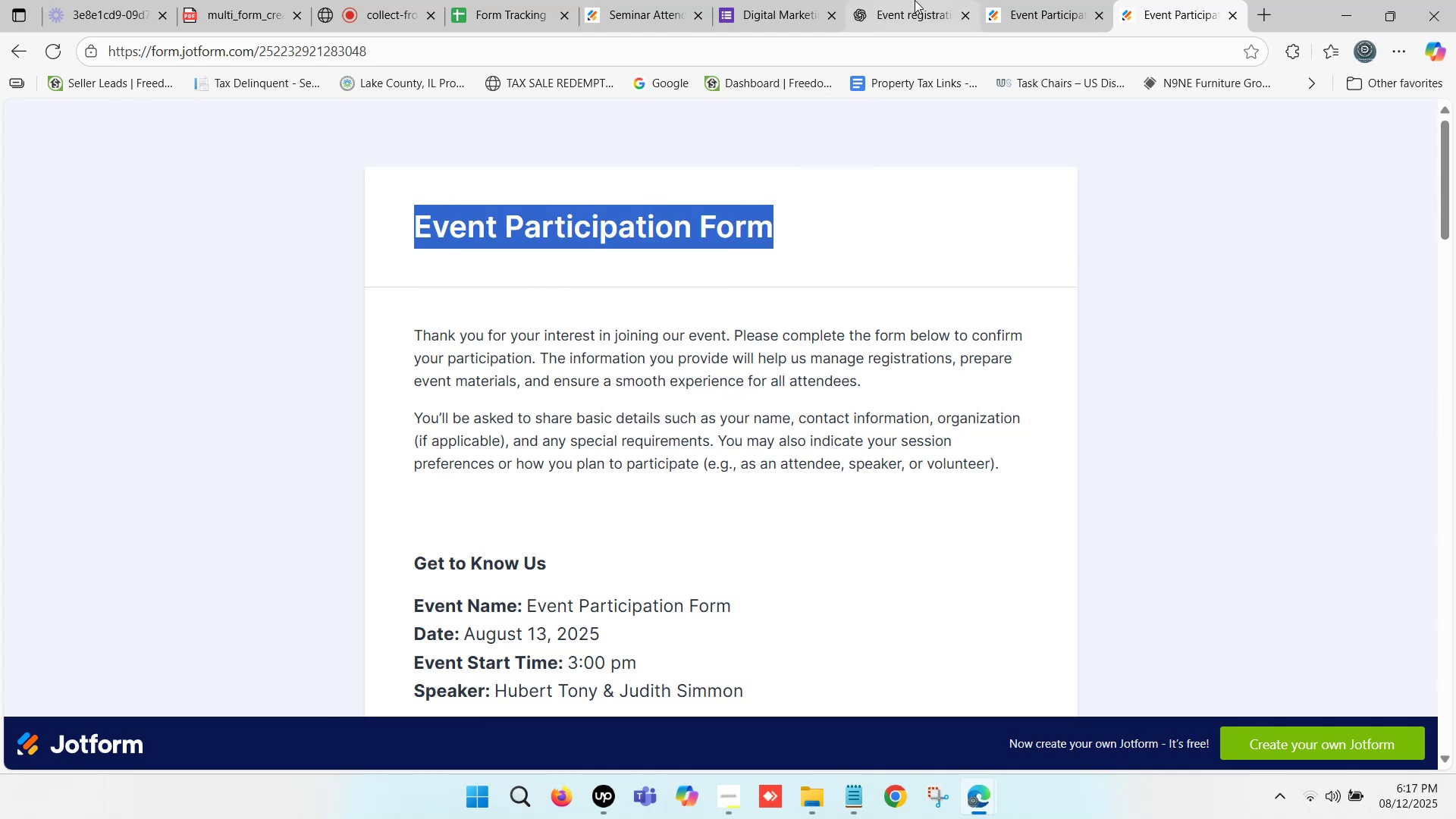 
left_click([915, 0])
 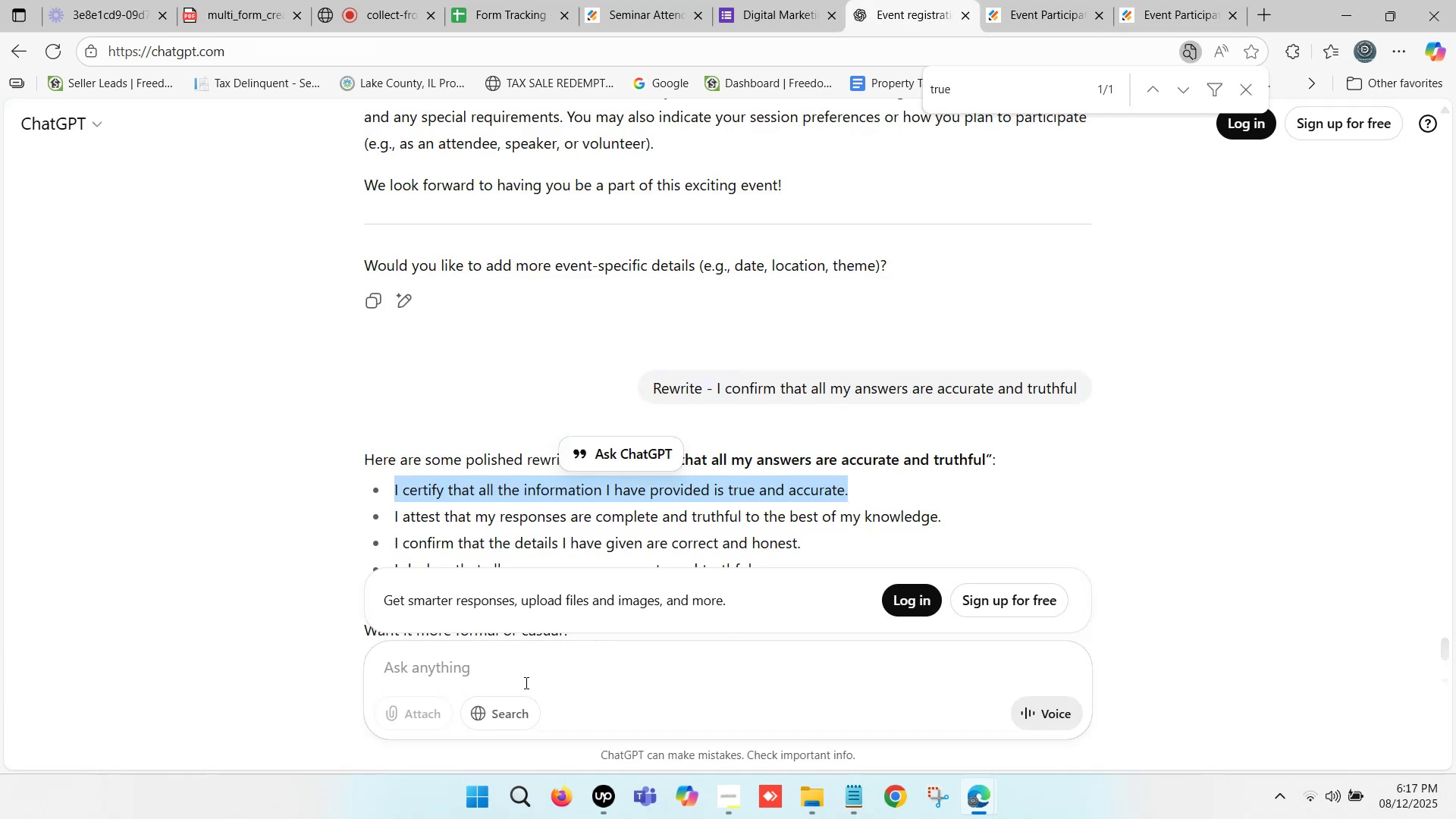 
left_click([525, 672])
 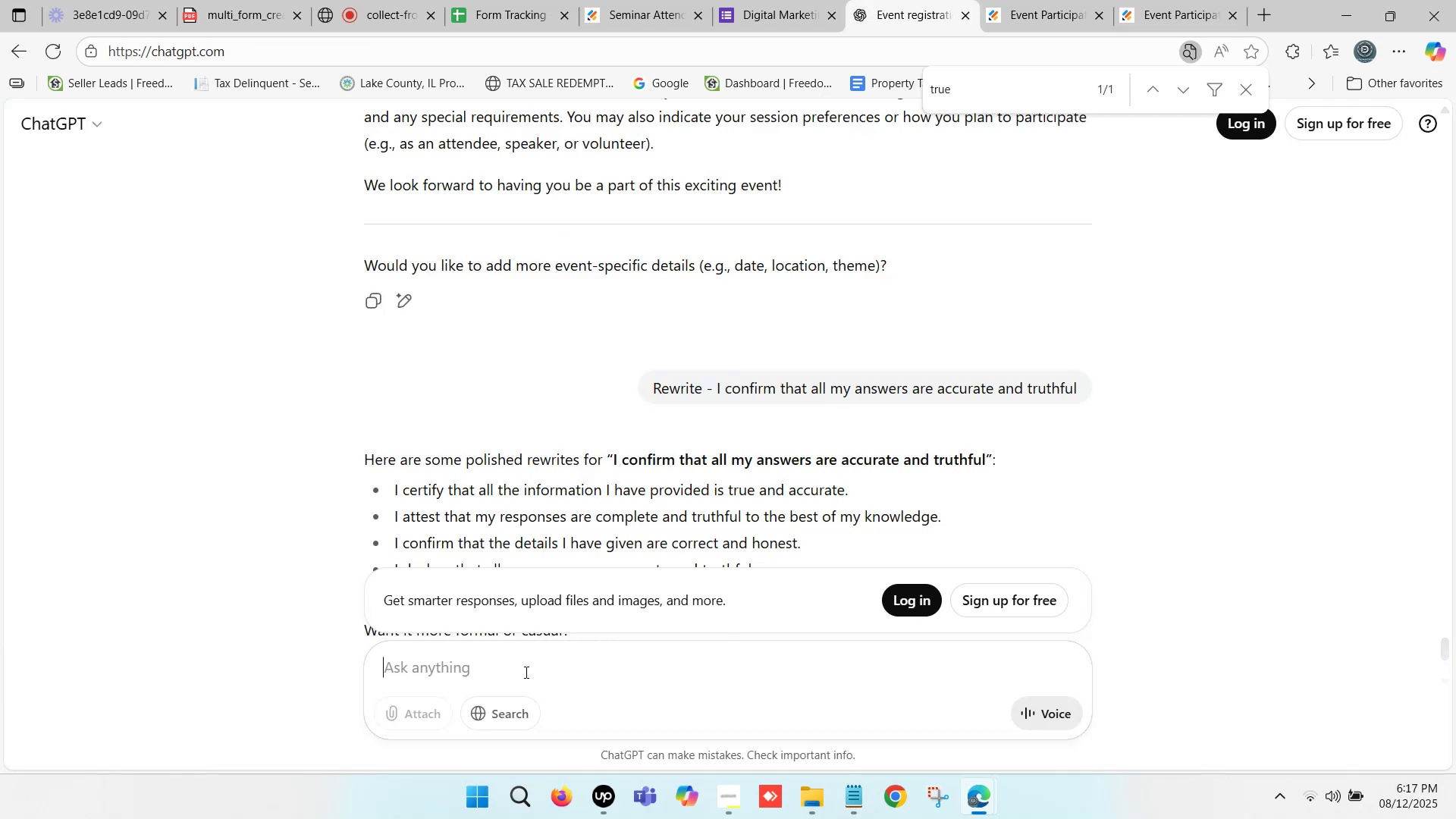 
key(Control+ControlLeft)
 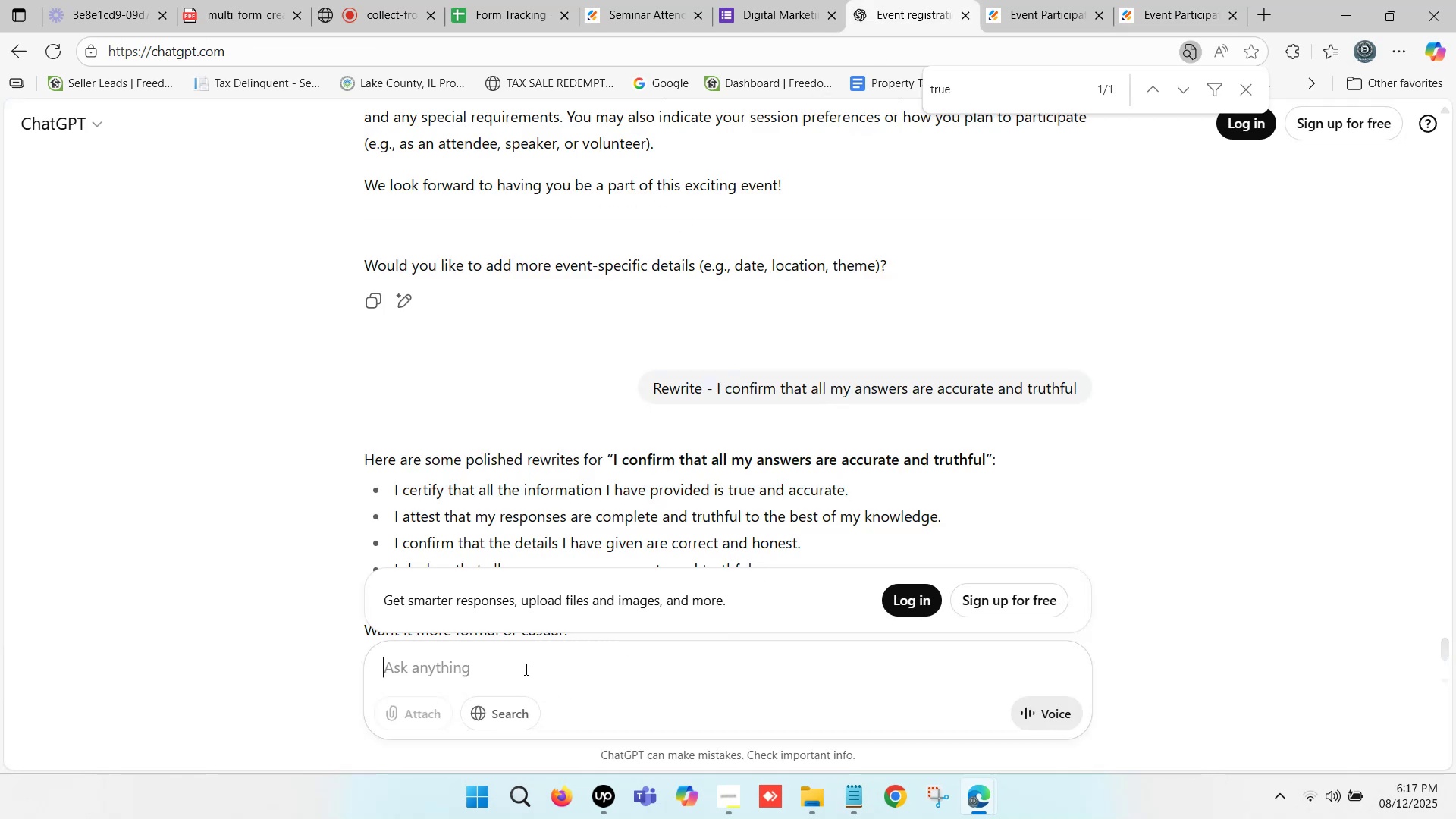 
key(Control+V)
 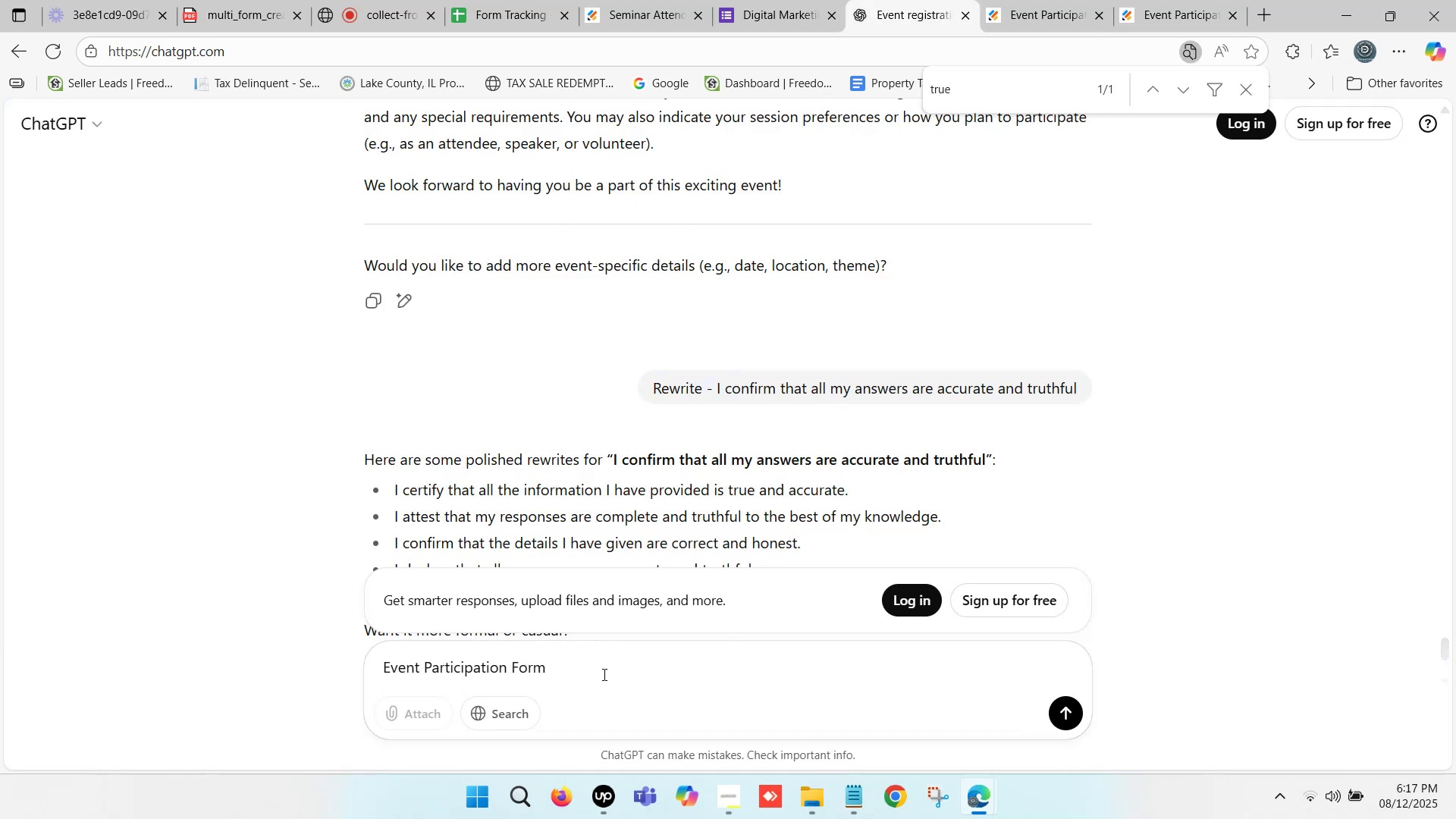 
key(Shift+Enter)
 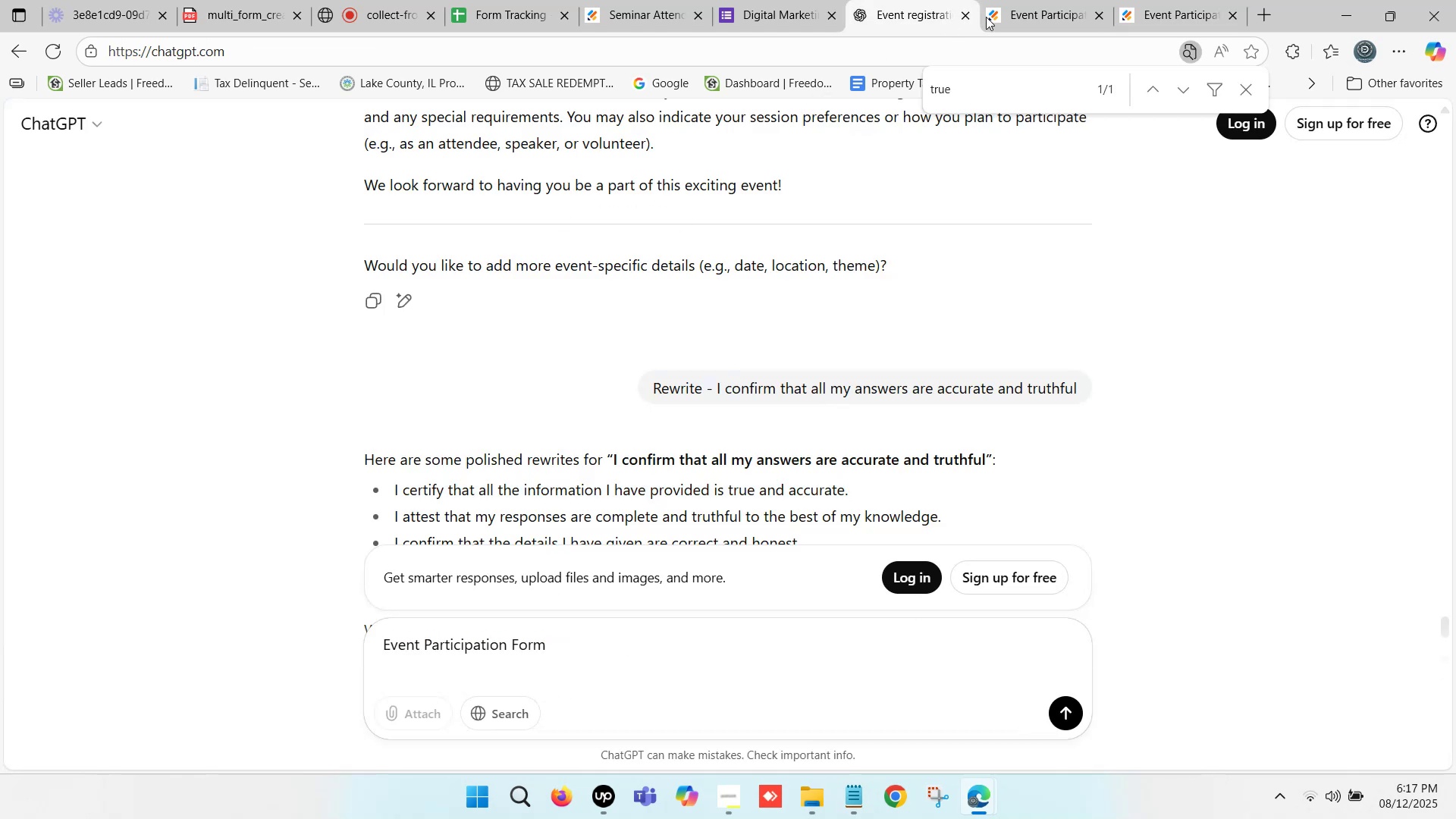 
left_click([1166, 0])
 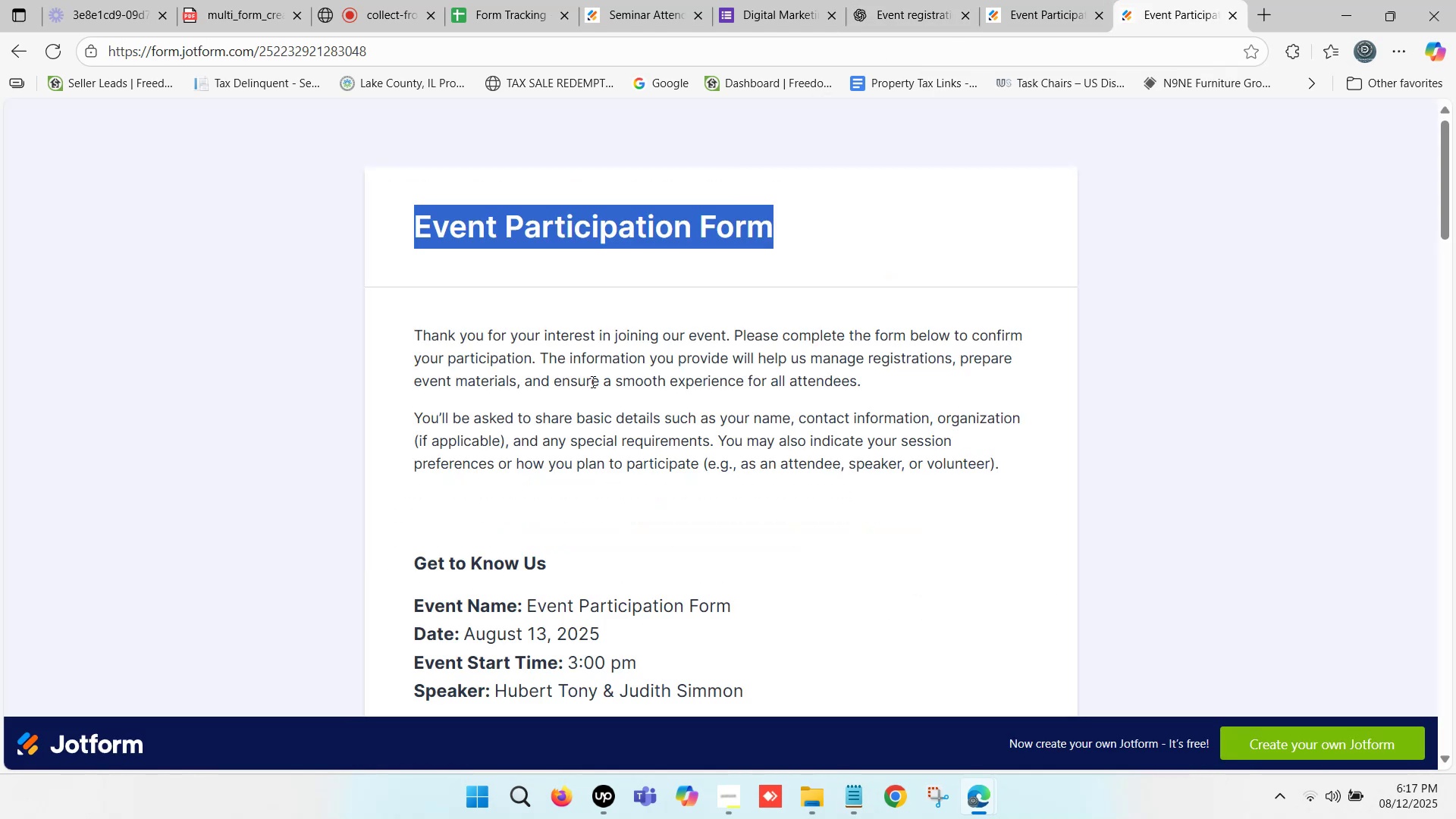 
scroll: coordinate [473, 380], scroll_direction: down, amount: 1.0
 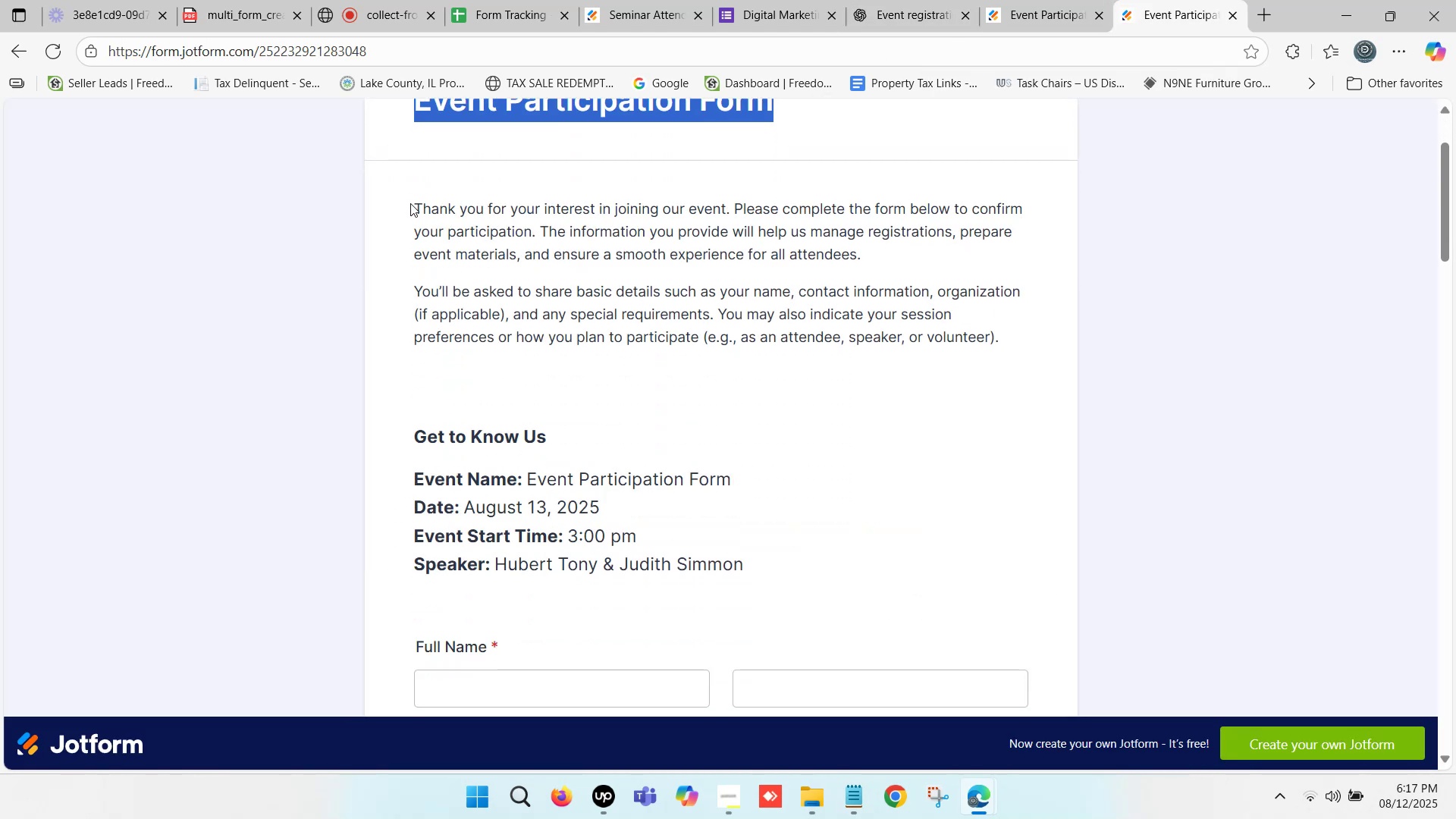 
left_click_drag(start_coordinate=[410, 207], to_coordinate=[998, 328])
 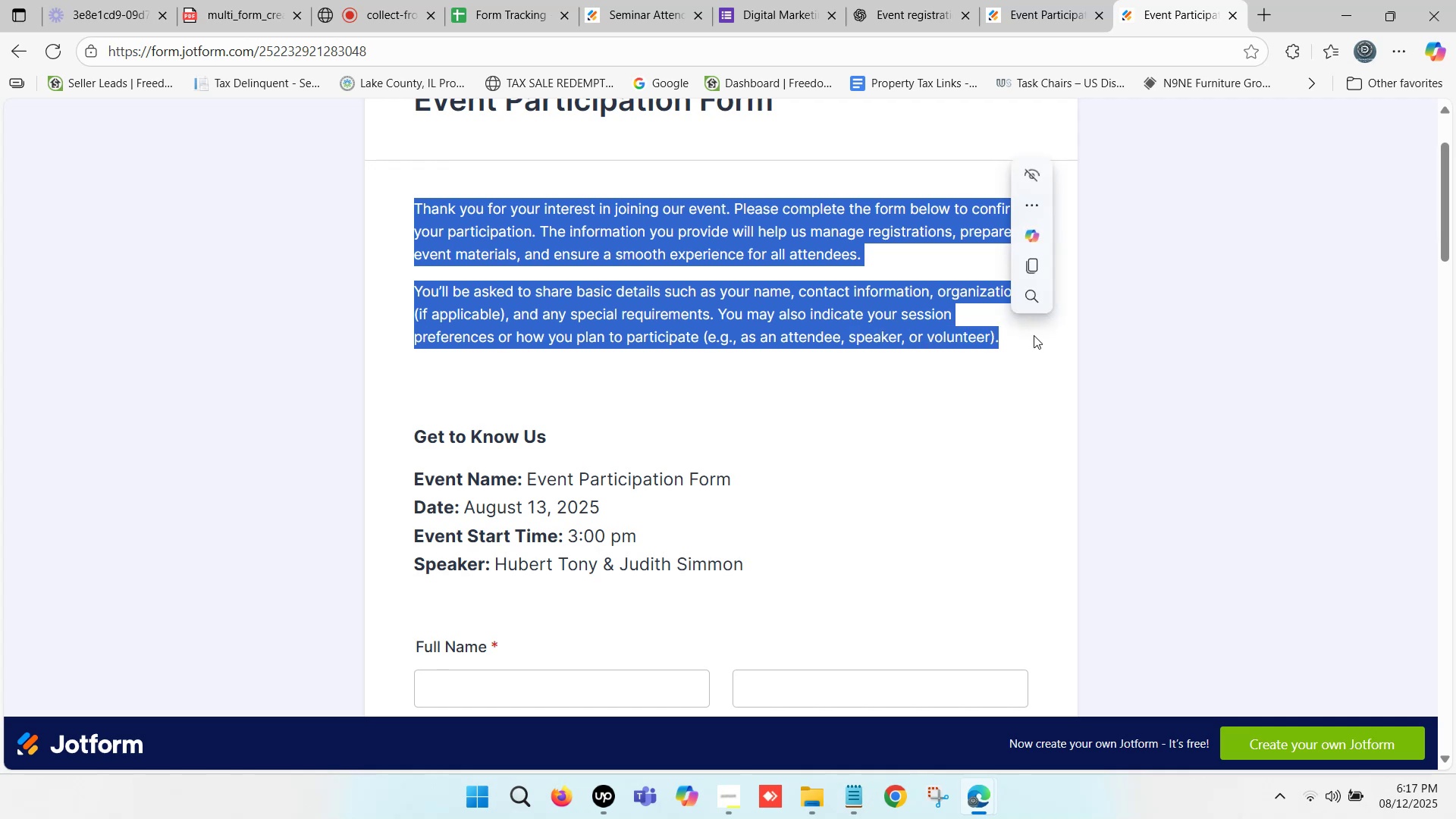 
key(Control+C)
 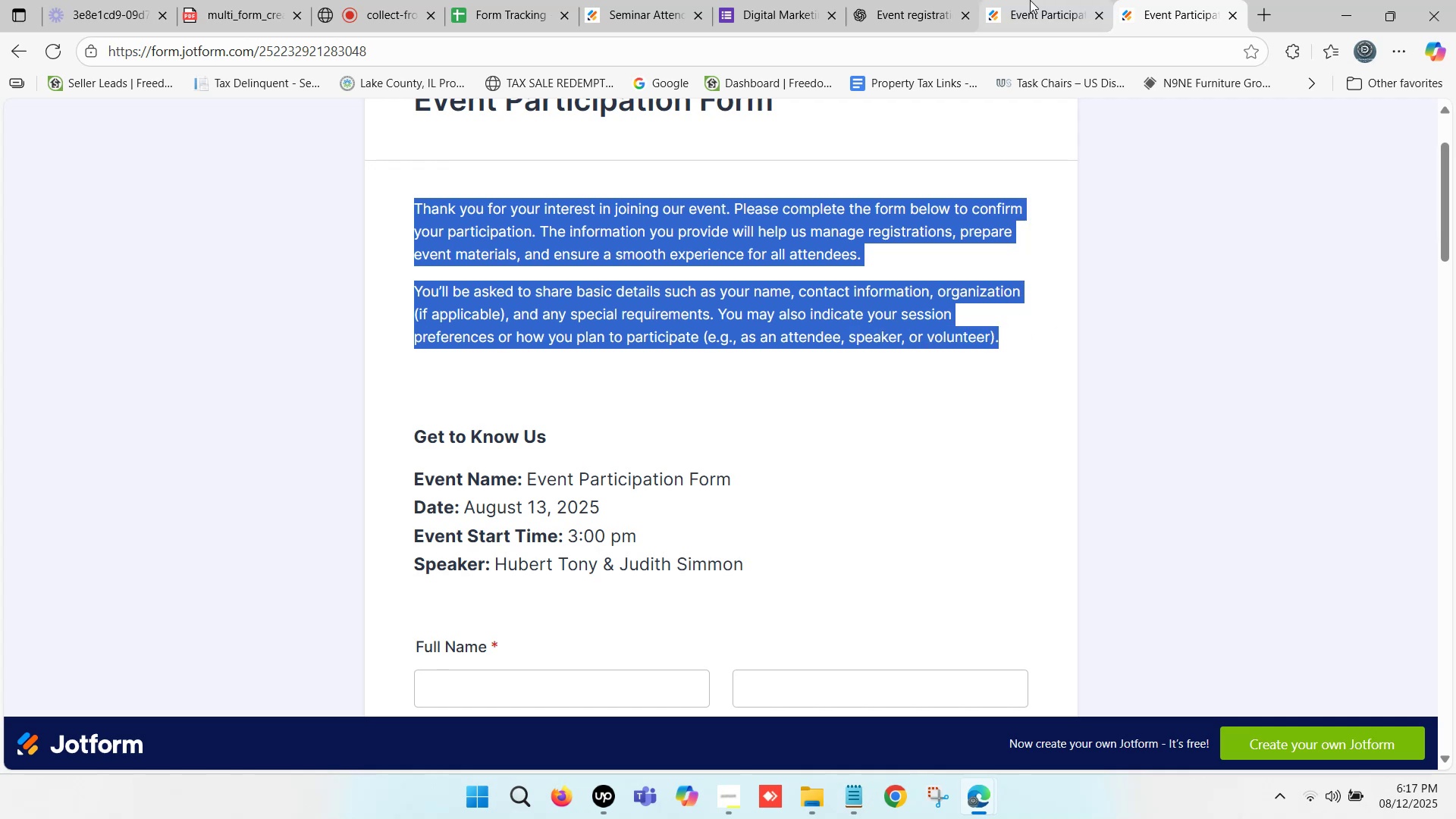 
left_click([1030, 0])
 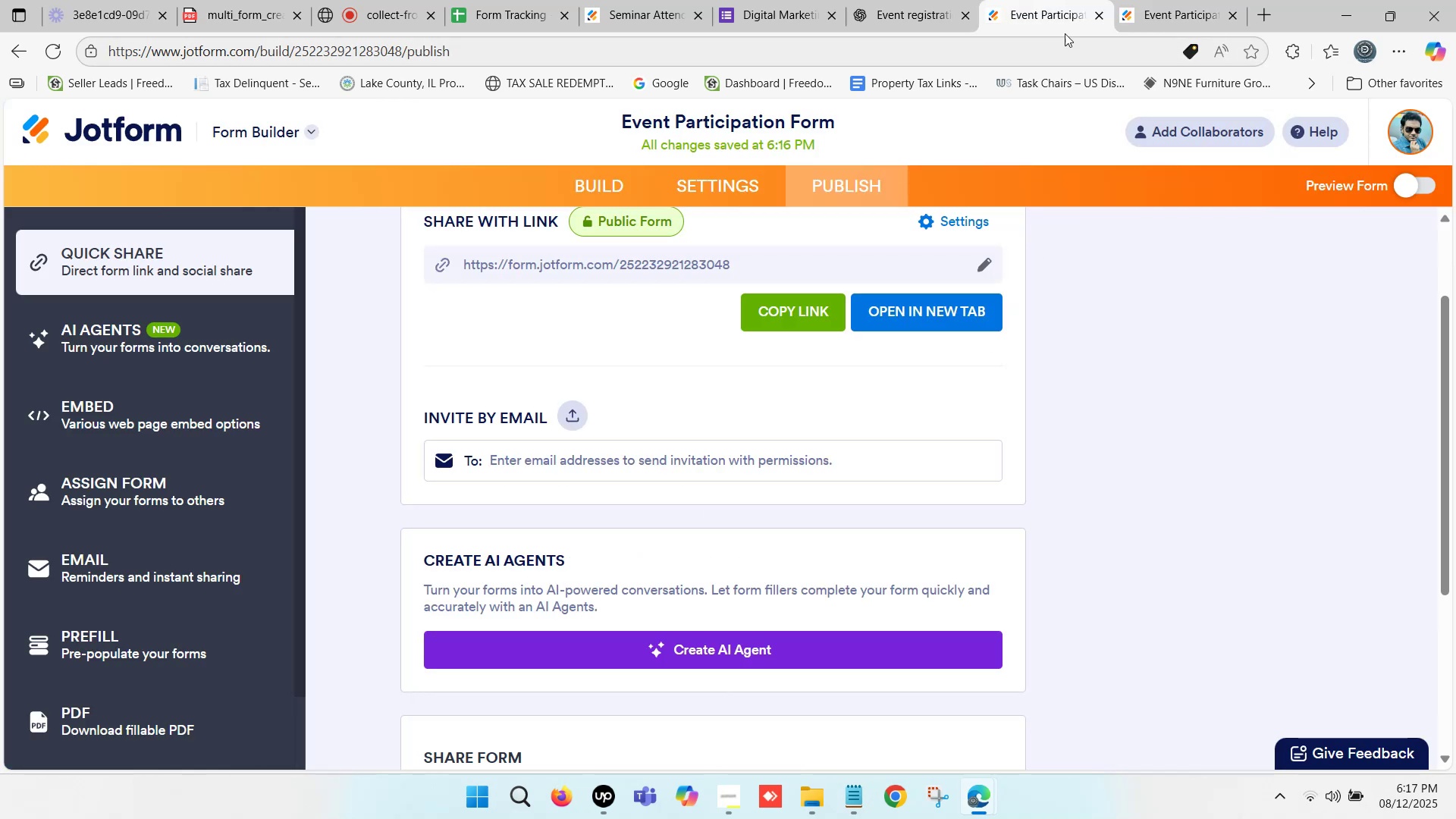 
left_click([895, 0])
 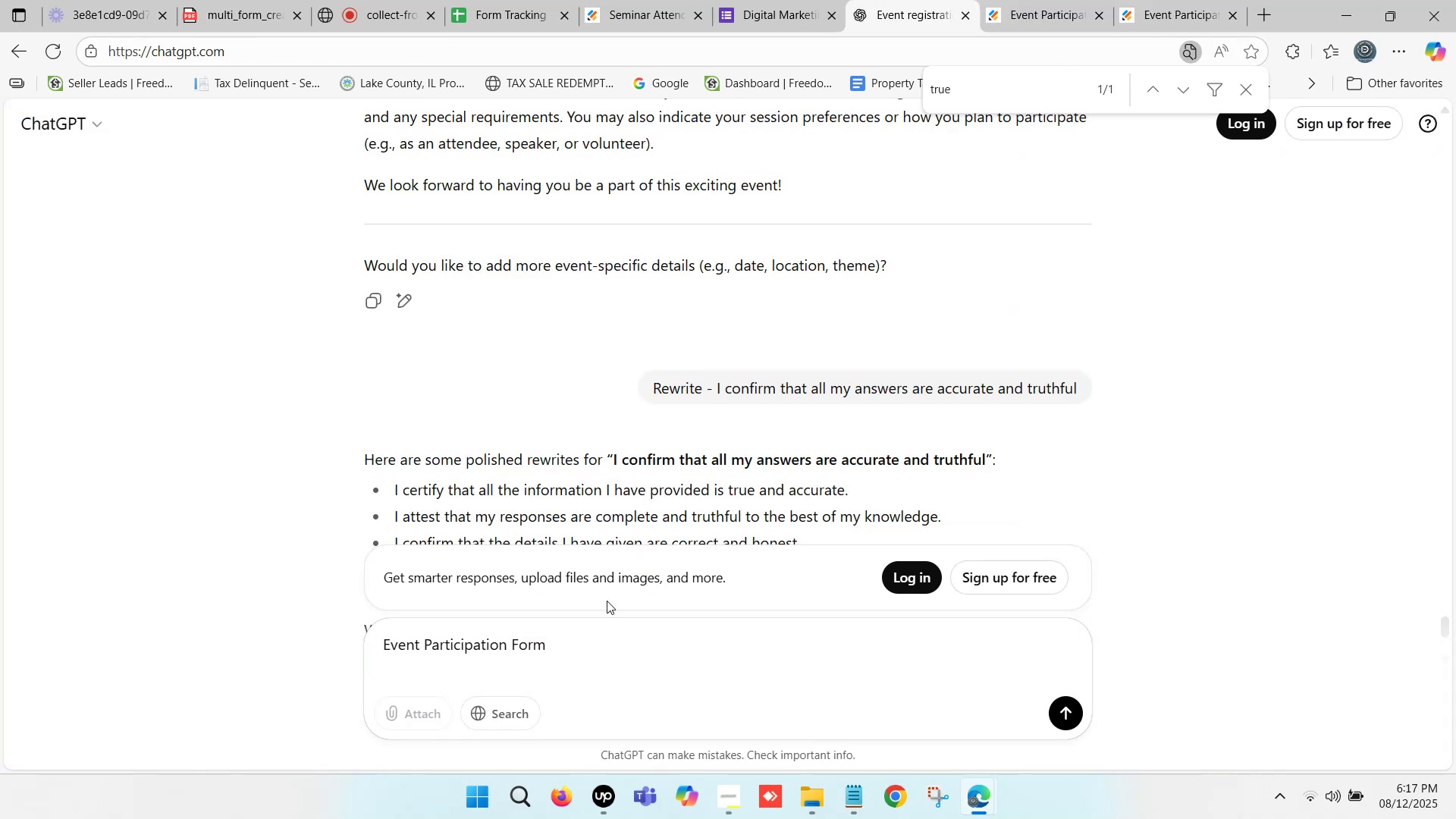 
key(Control+V)
 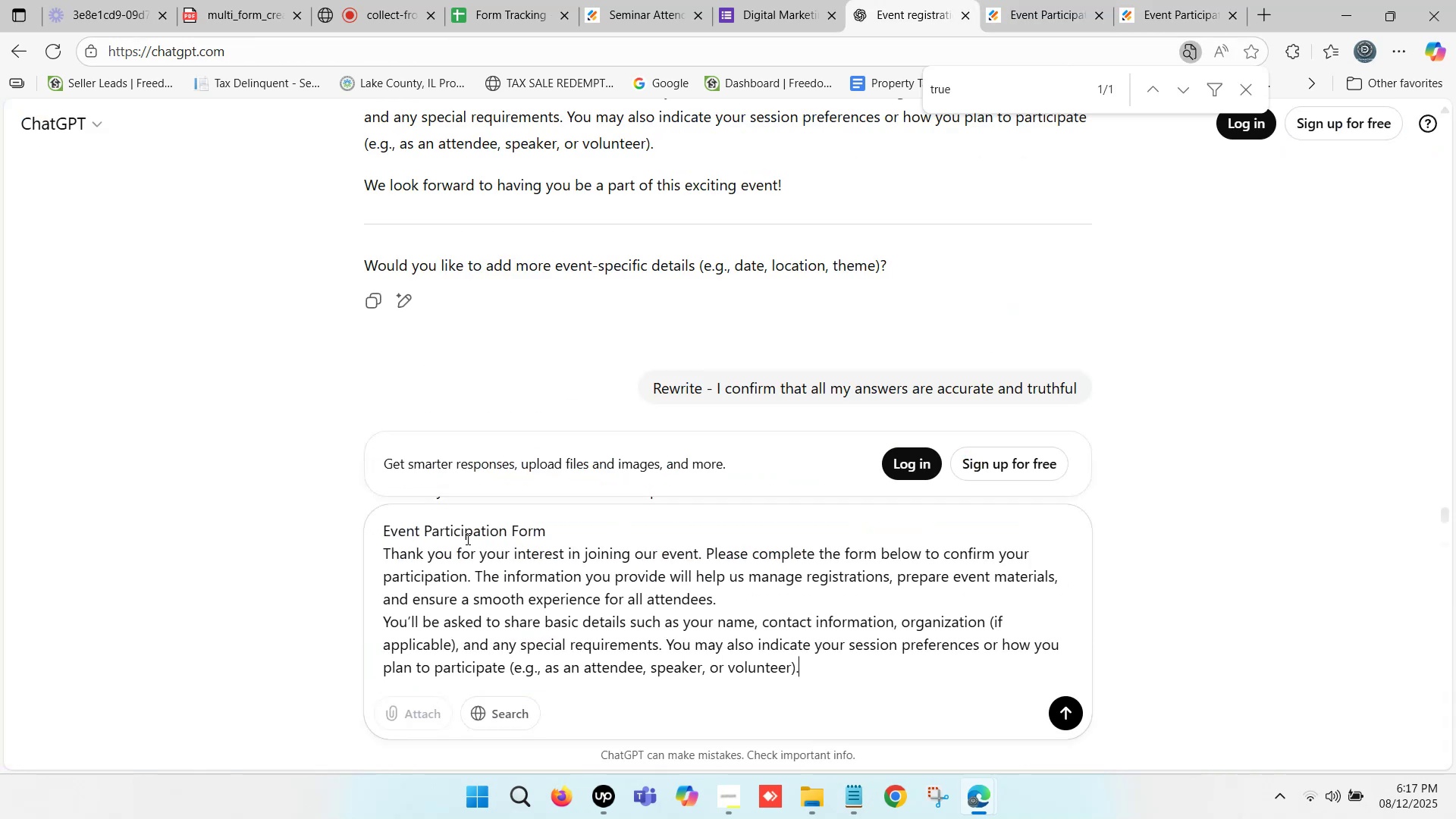 
left_click([553, 532])
 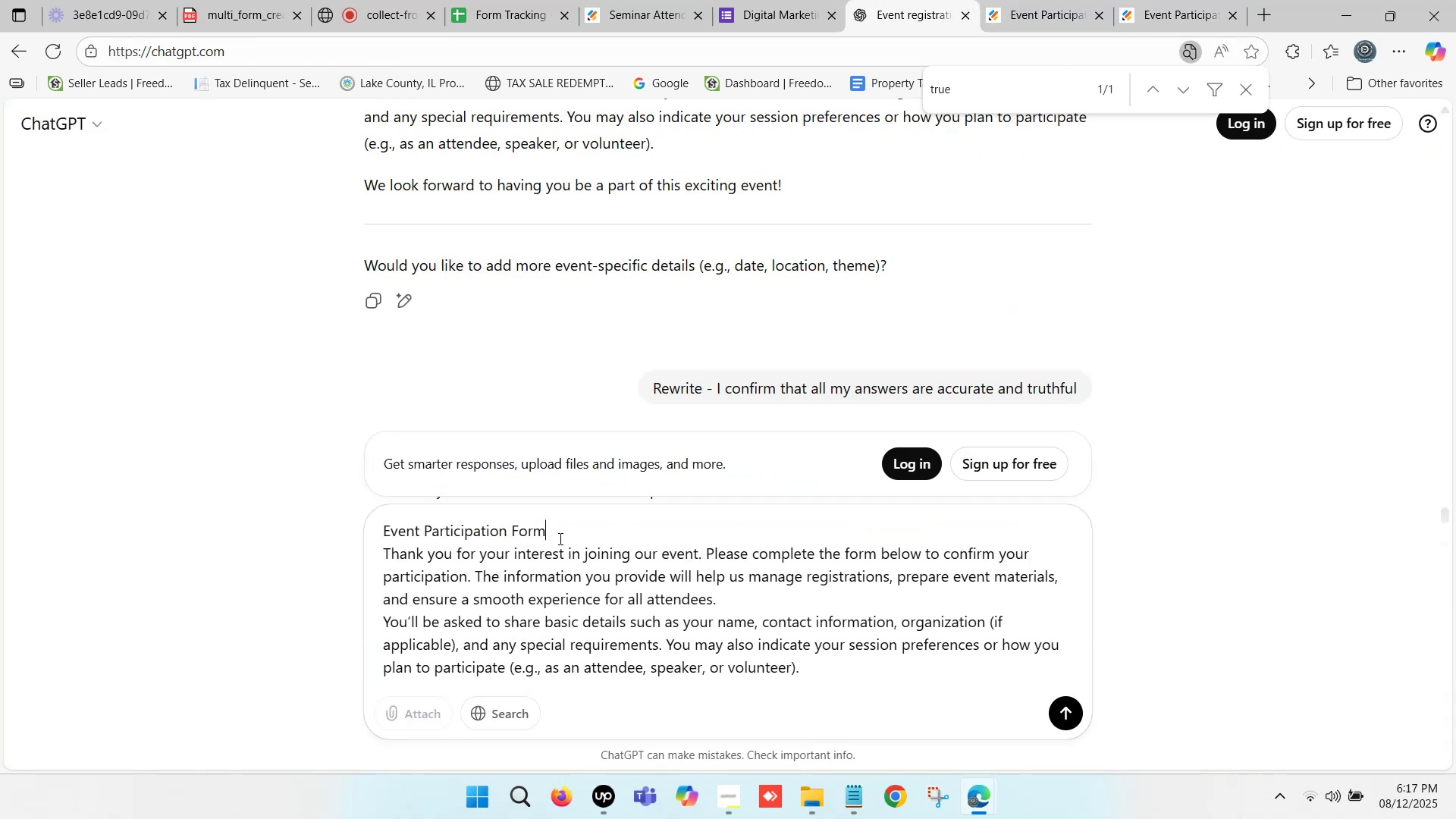 
key(Shift+Enter)
 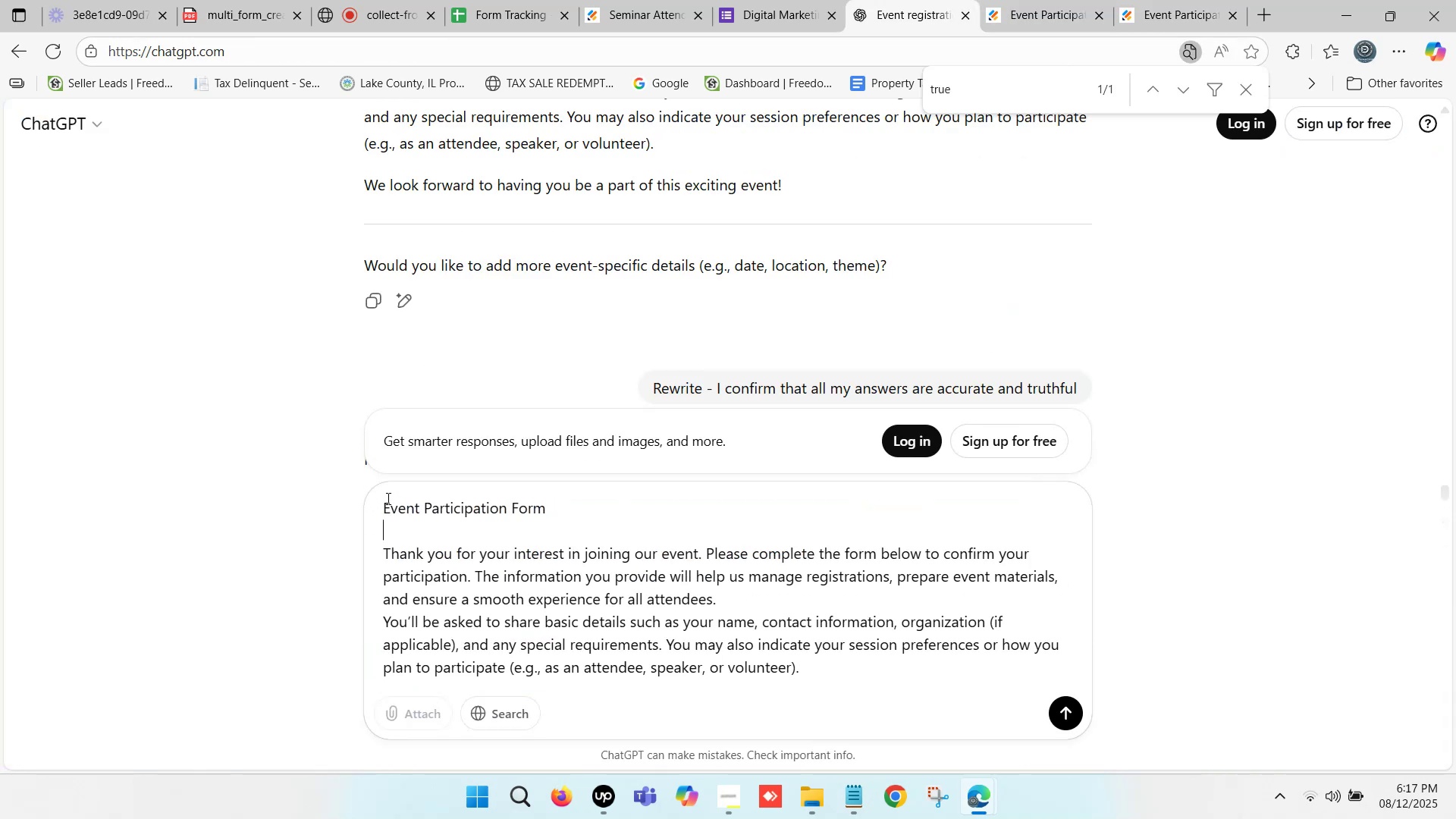 
left_click([384, 498])
 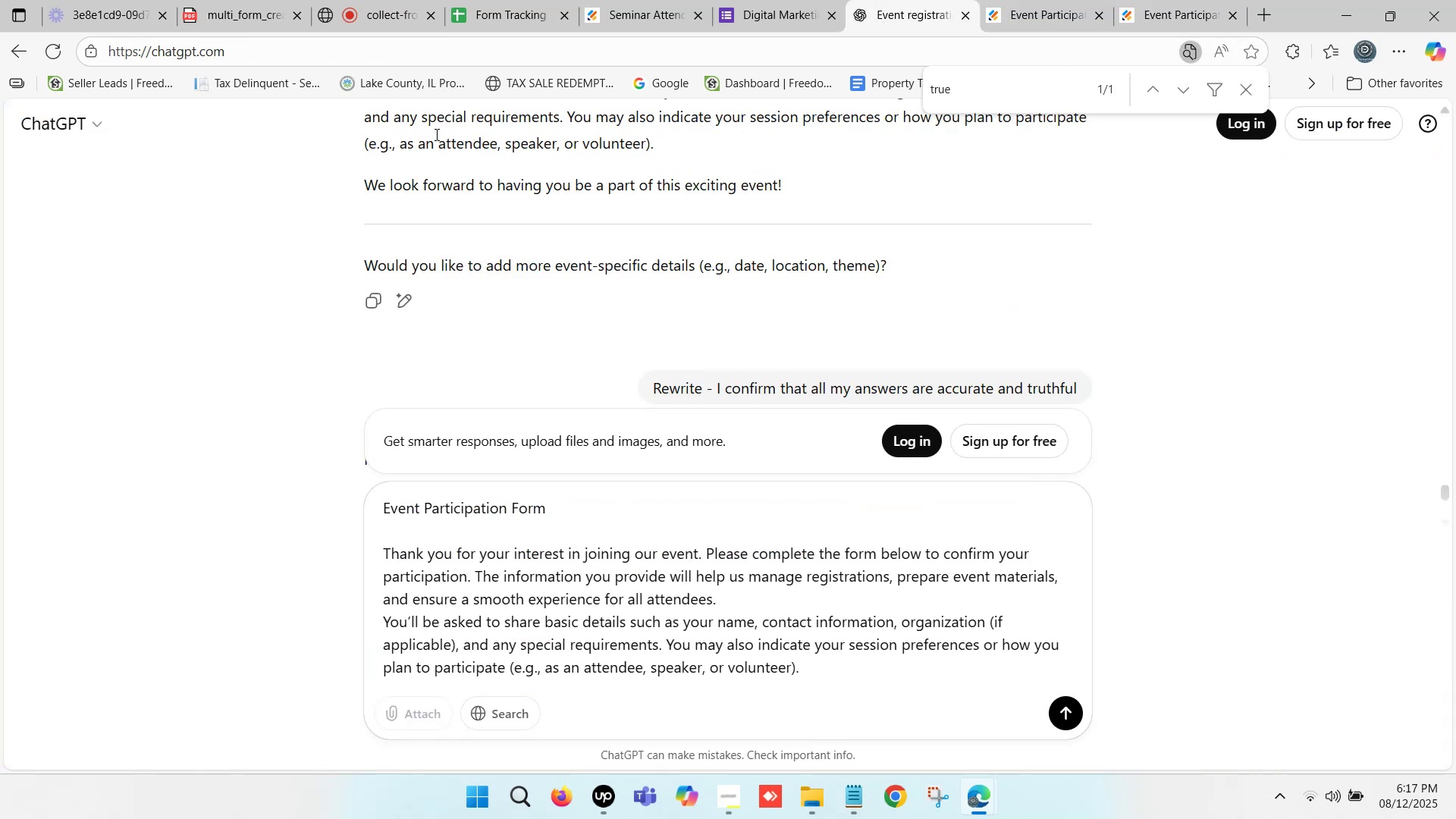 
left_click([522, 0])
 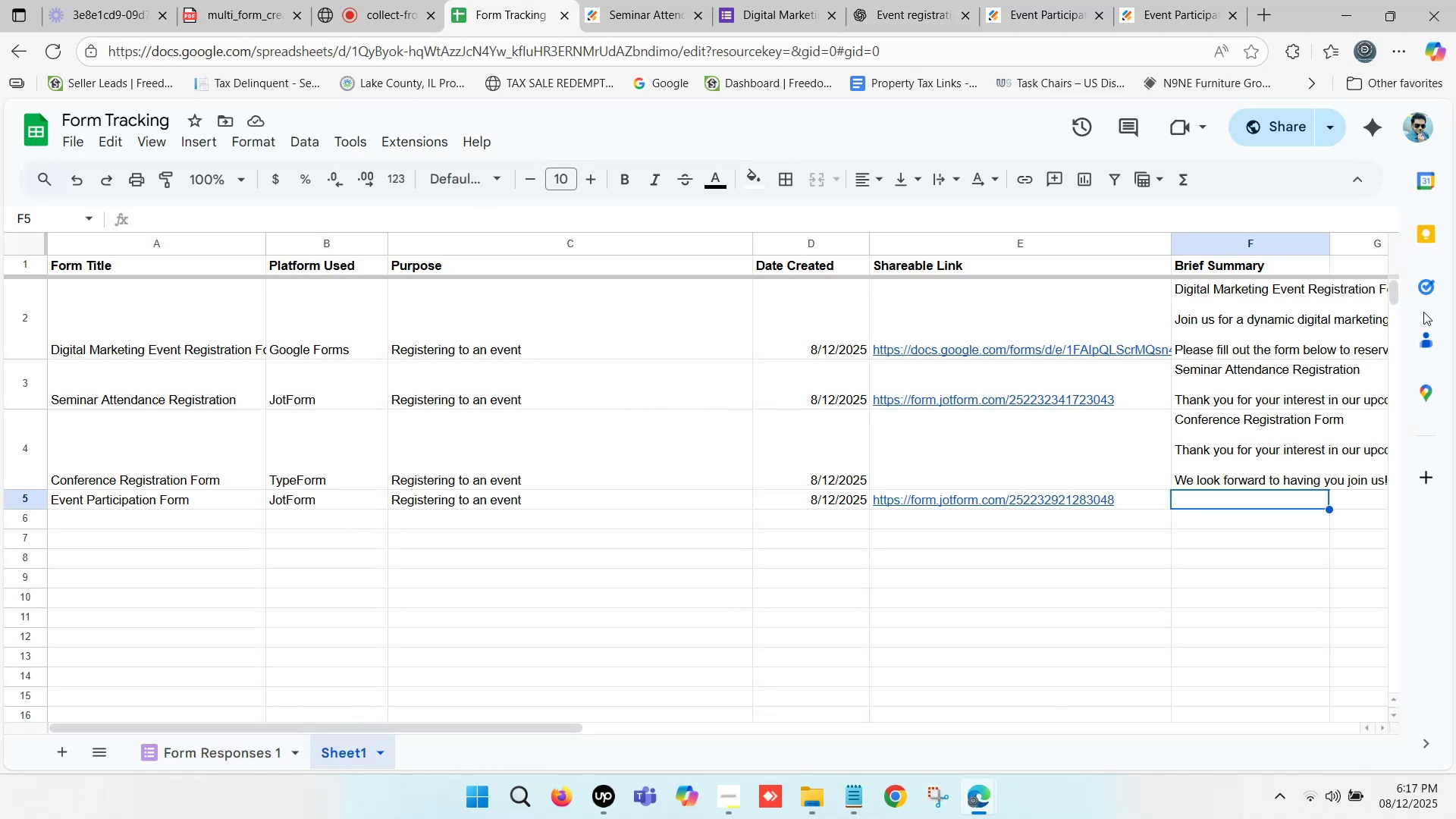 
left_click([1278, 263])
 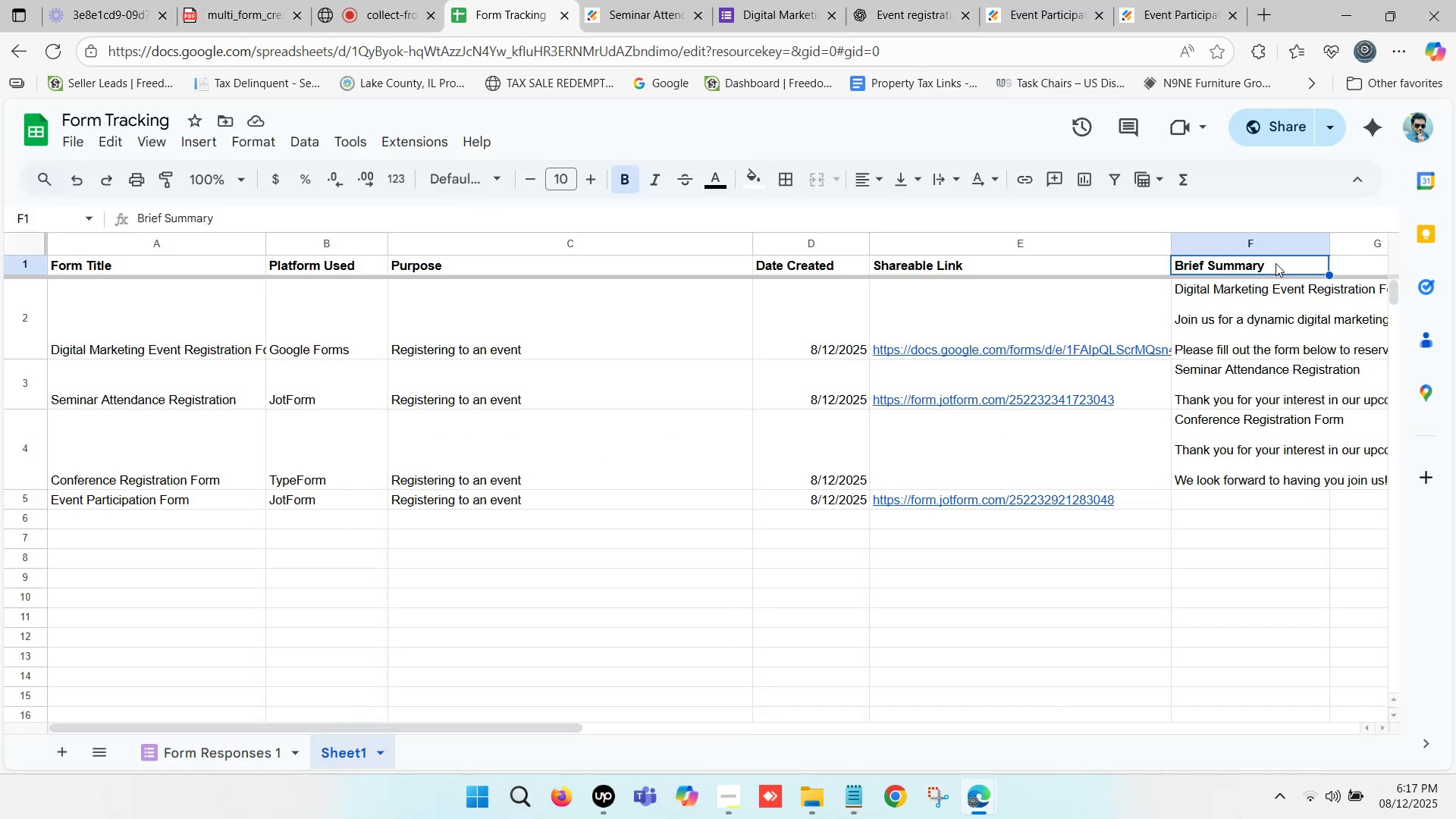 
key(Control+C)
 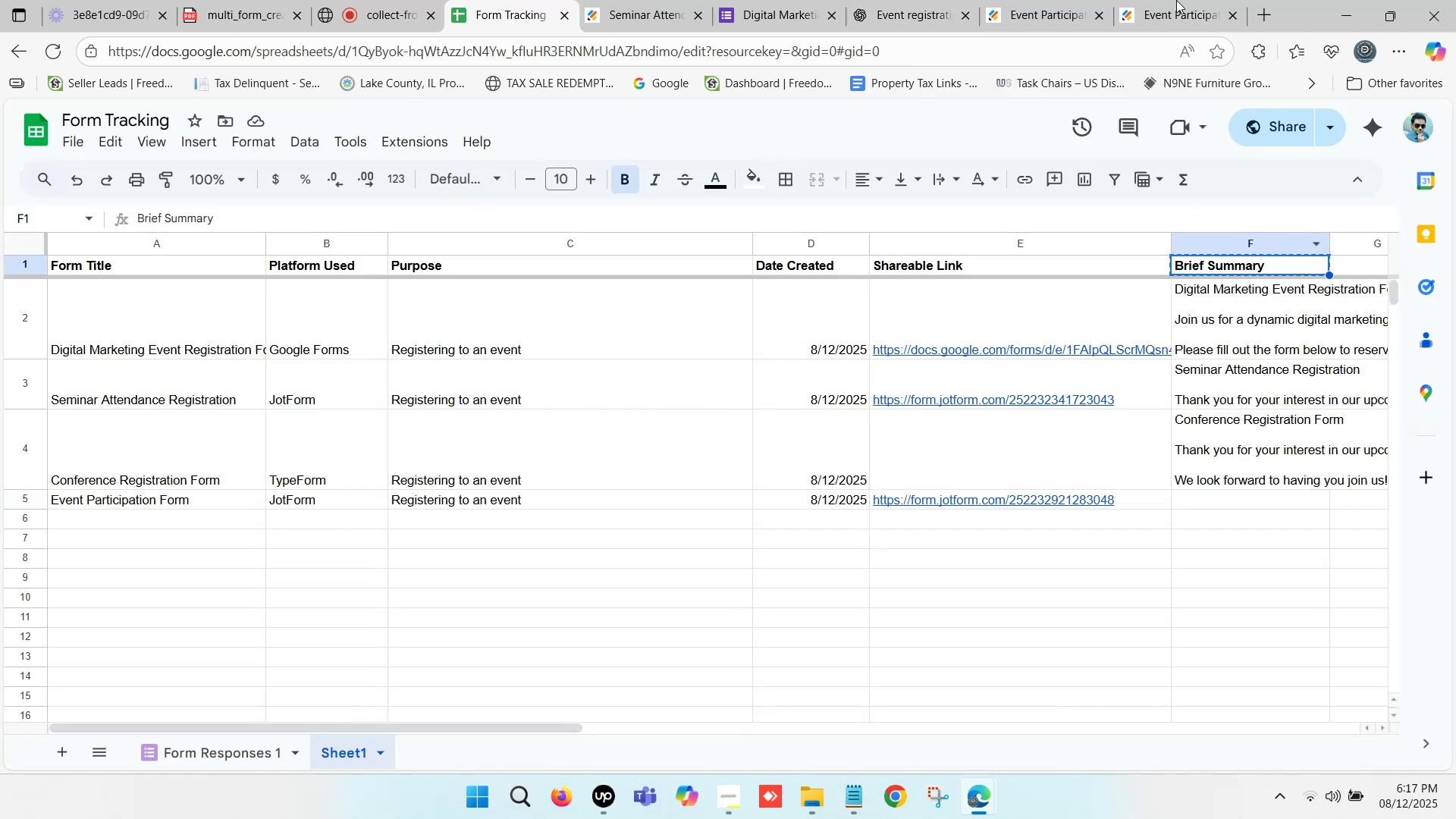 
left_click([1176, 0])
 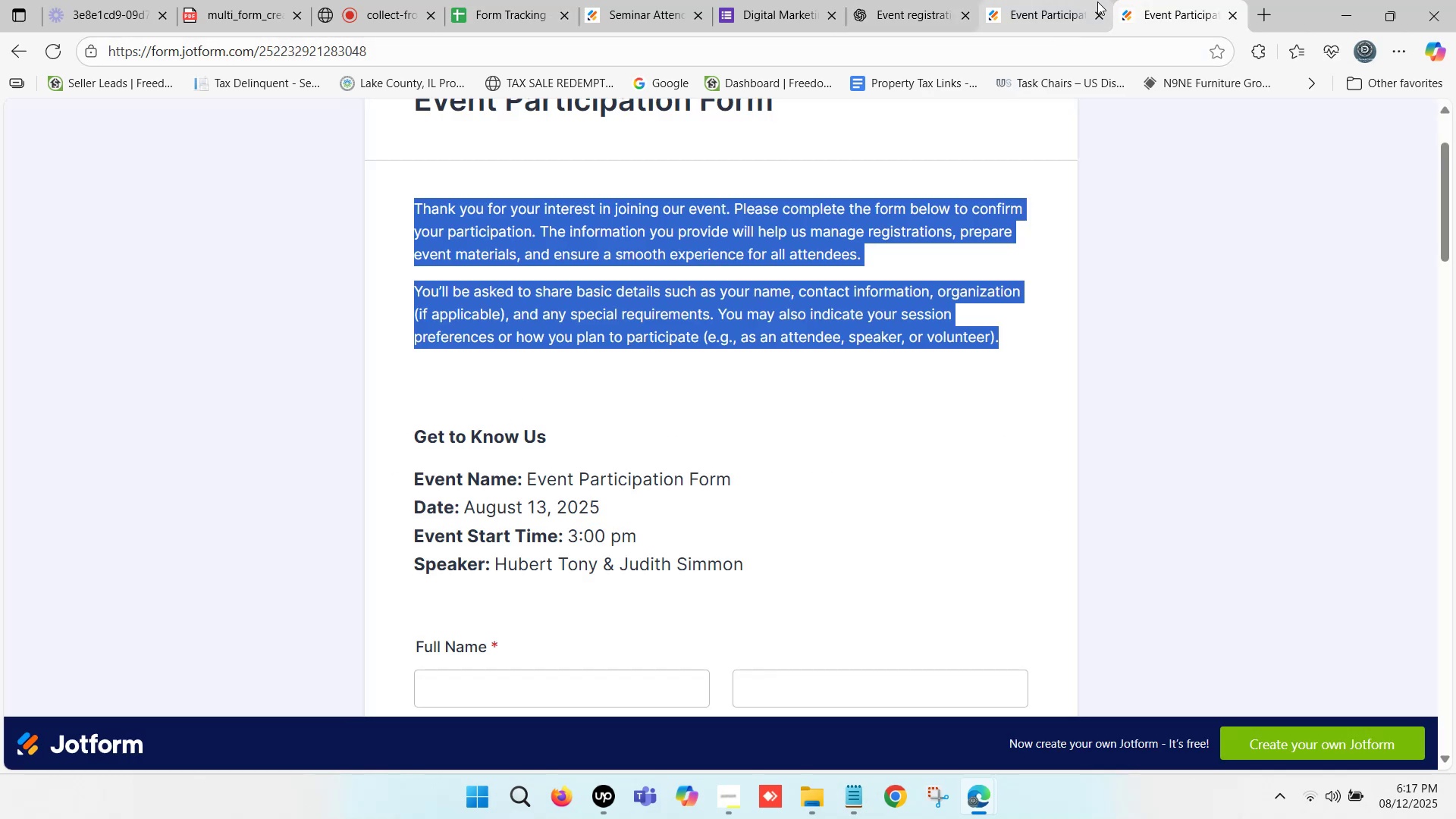 
left_click([1059, 0])
 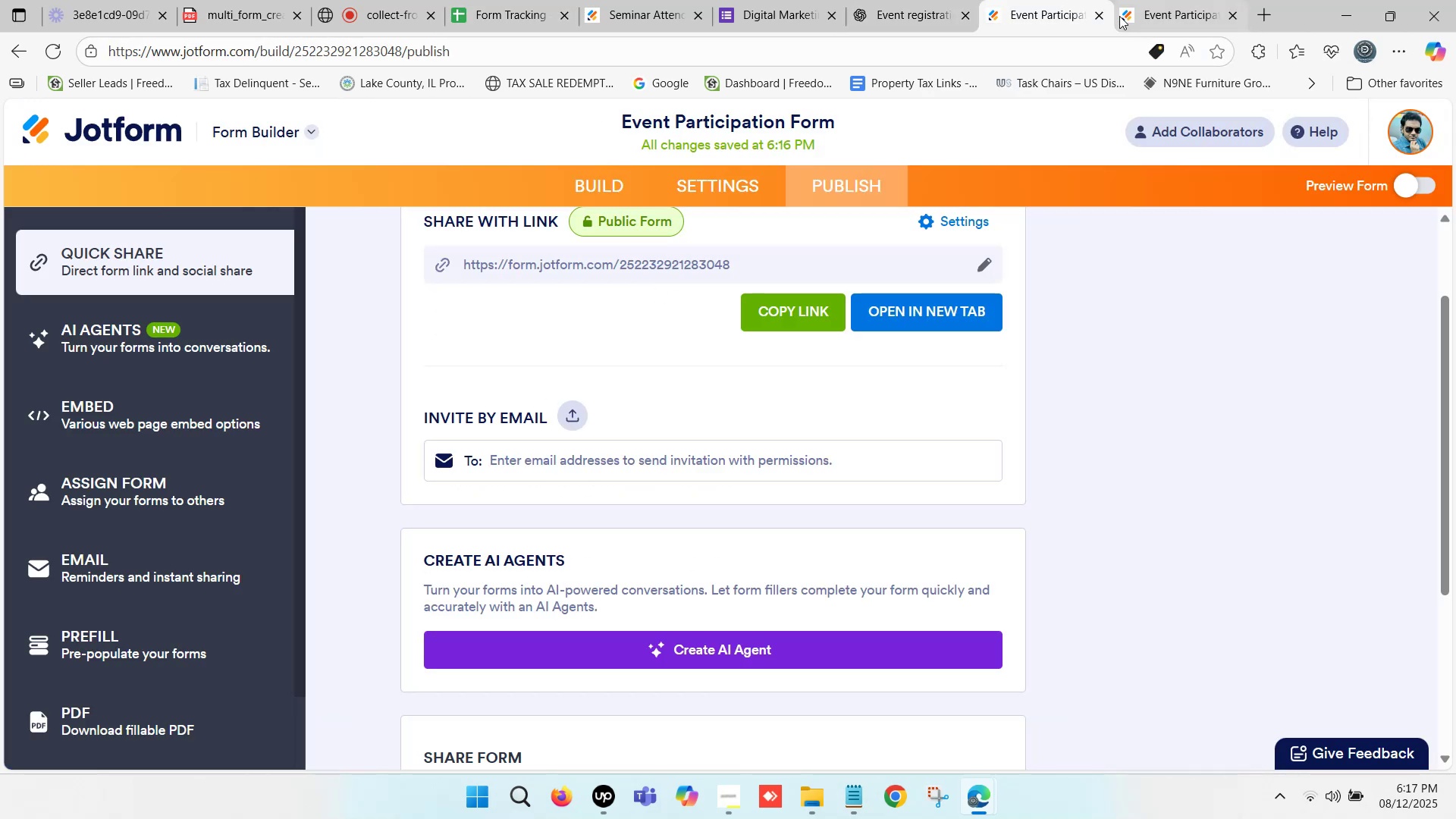 
left_click([1166, 0])
 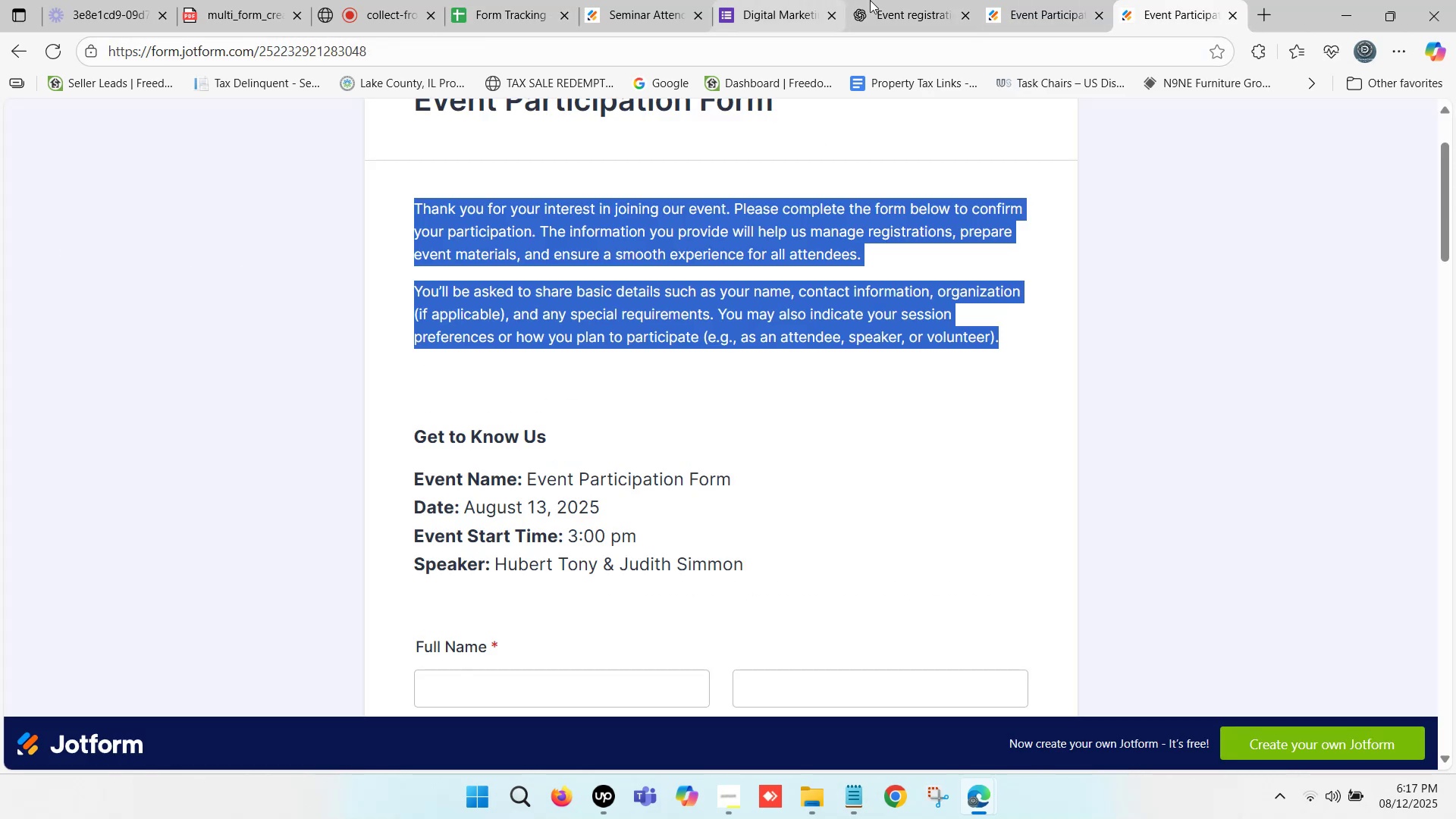 
left_click([899, 0])
 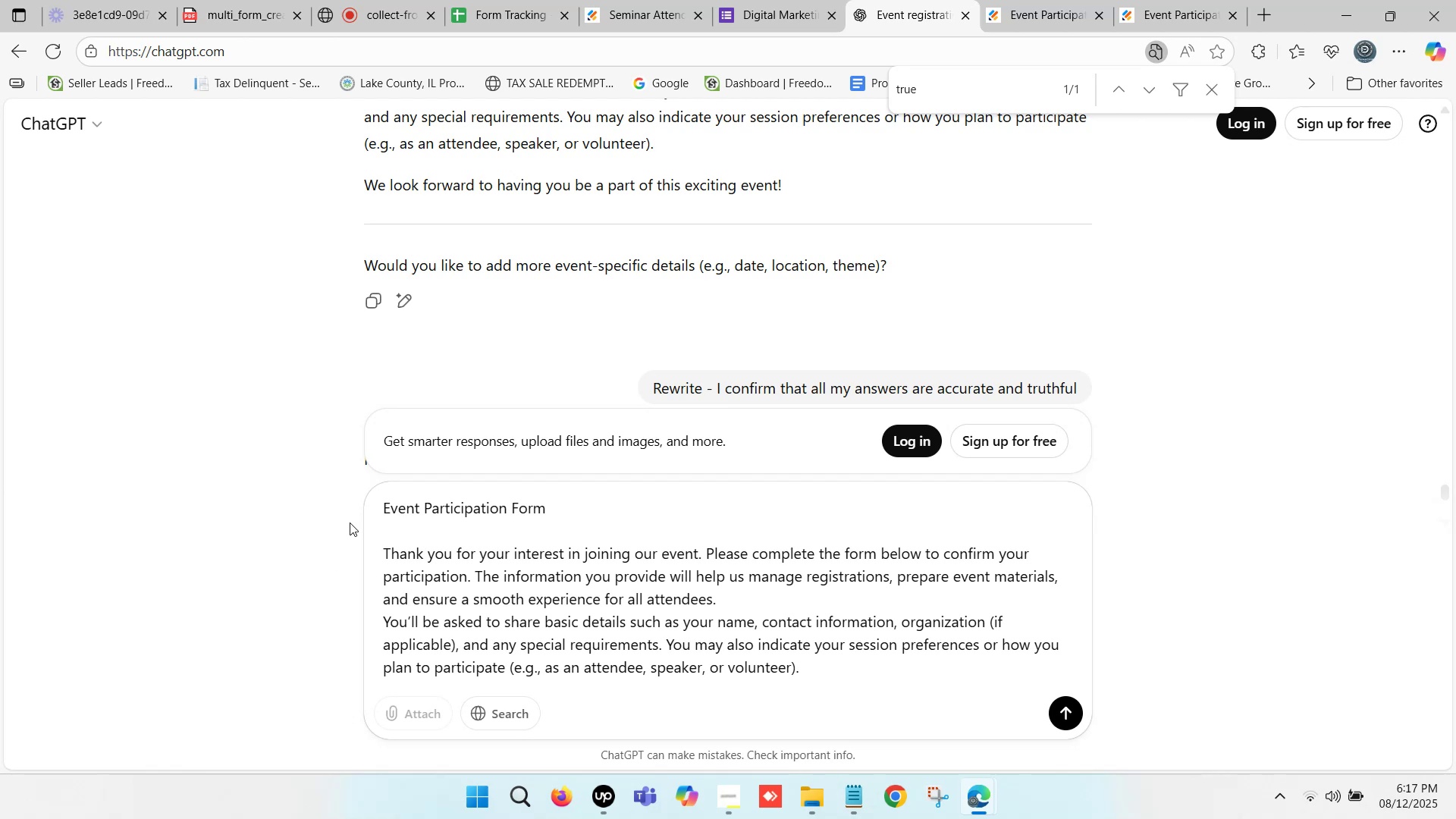 
key(Control+V)
 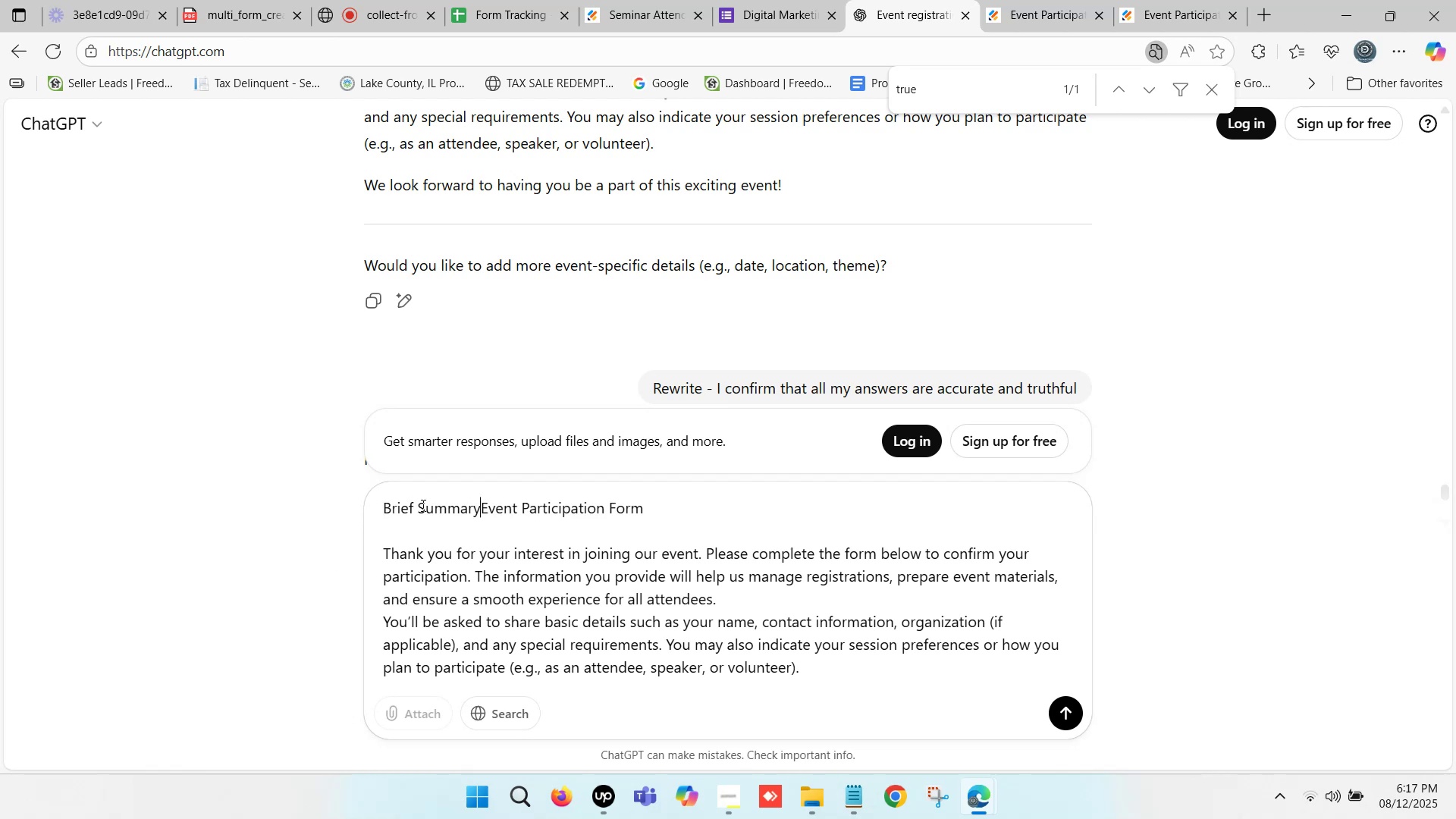 
key(Space)
 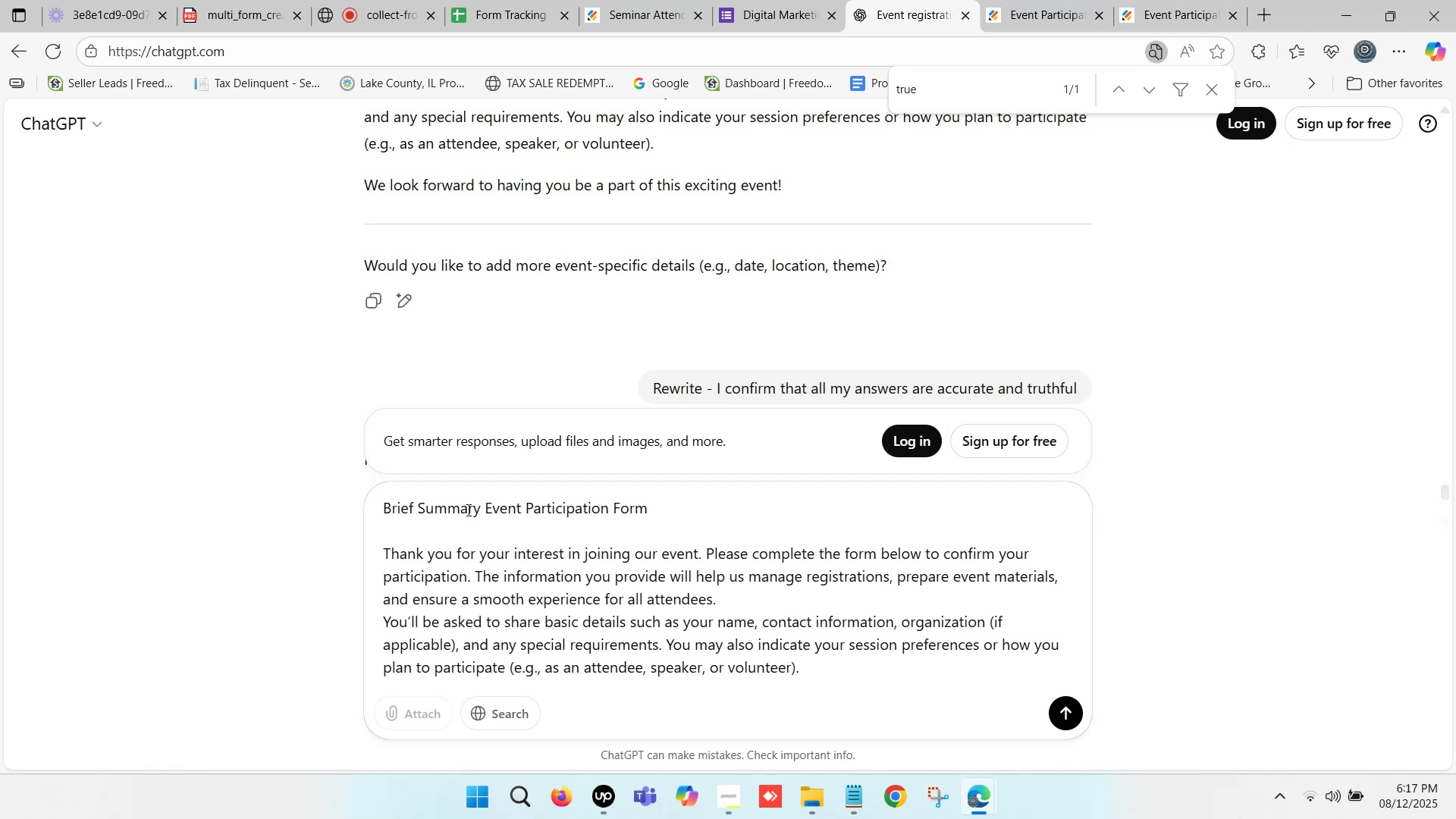 
key(Minus)
 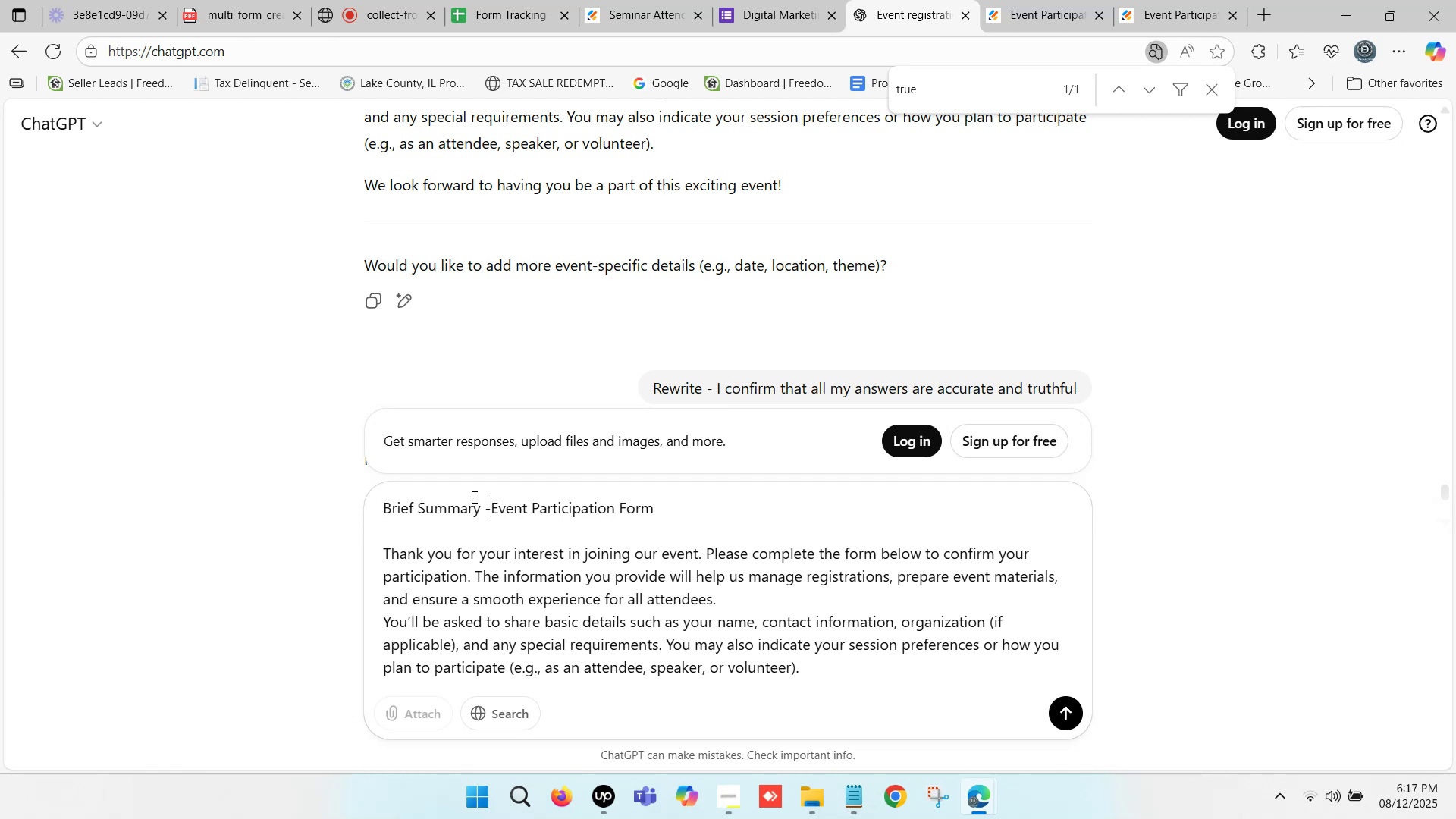 
key(Space)
 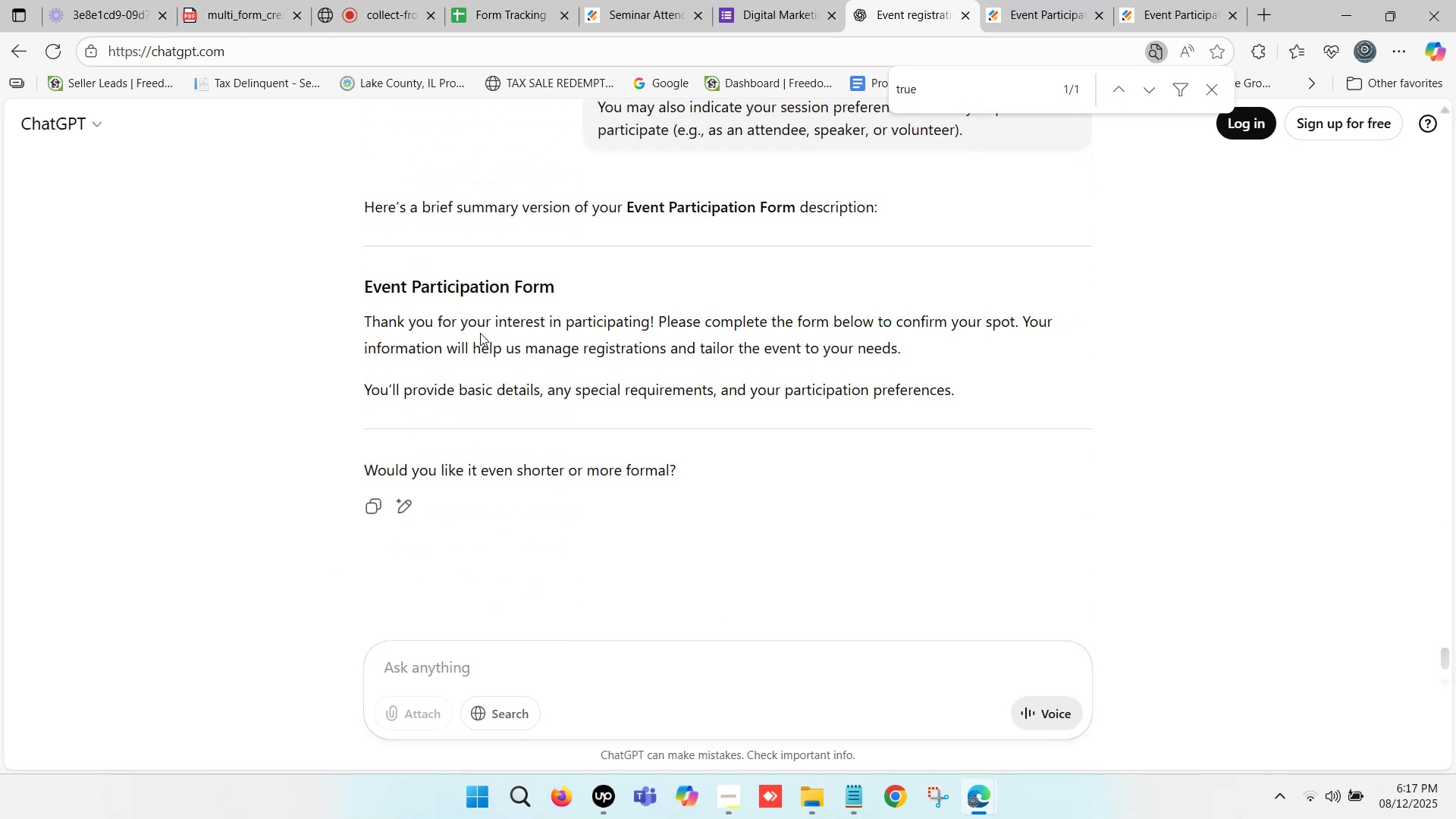 
wait(11.3)
 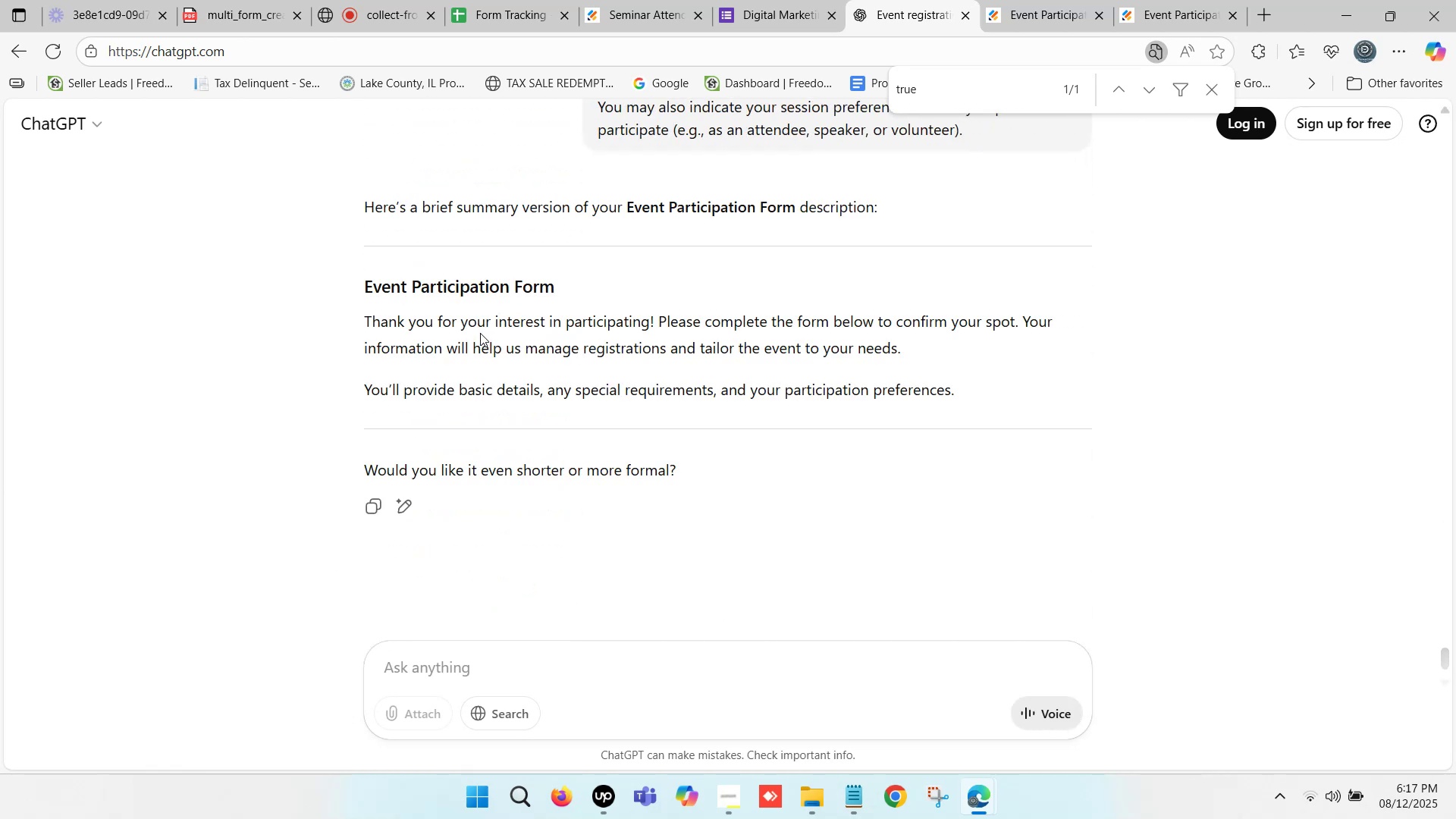 
left_click_drag(start_coordinate=[366, 284], to_coordinate=[959, 400])
 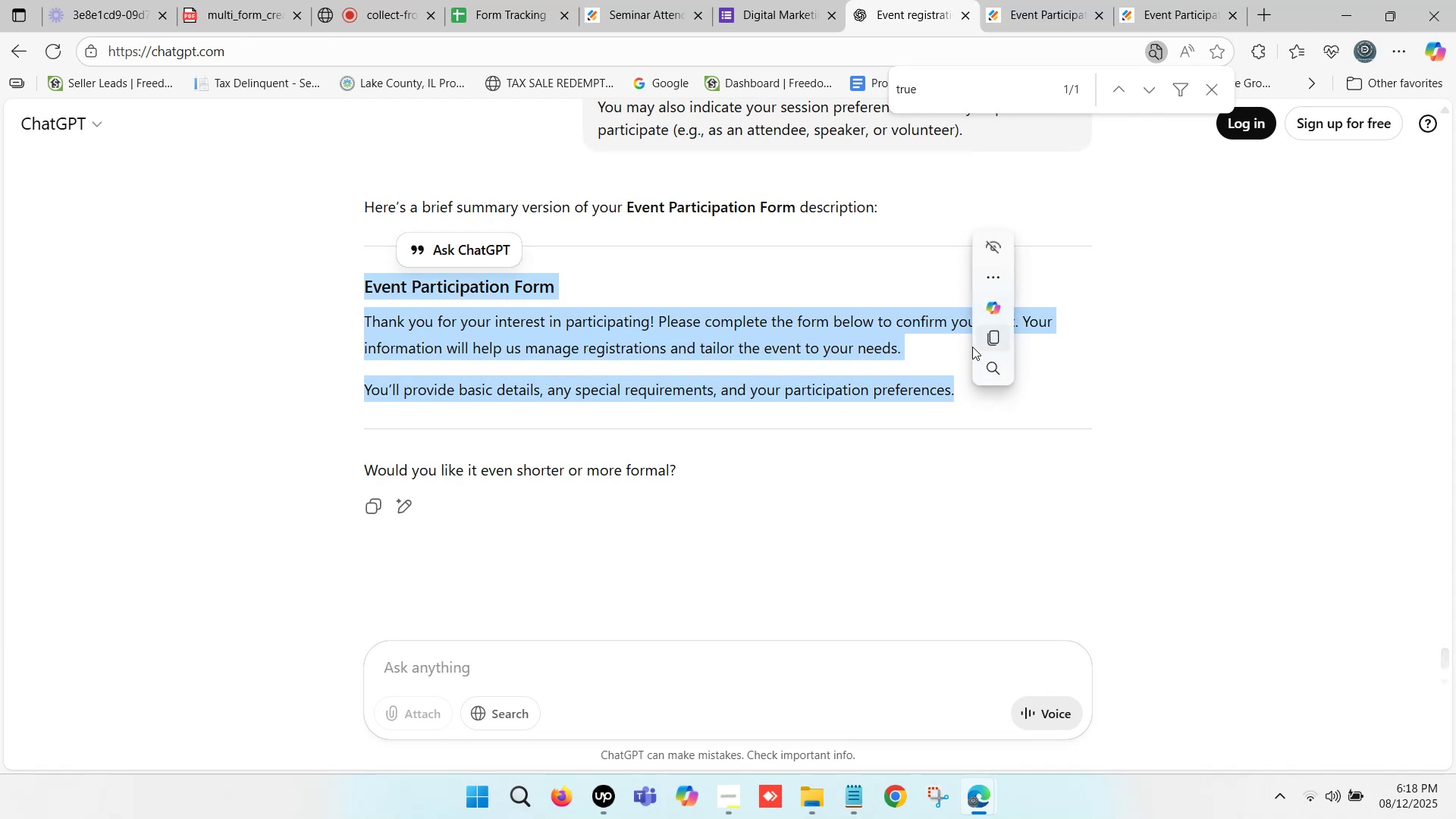 
key(Control+C)
 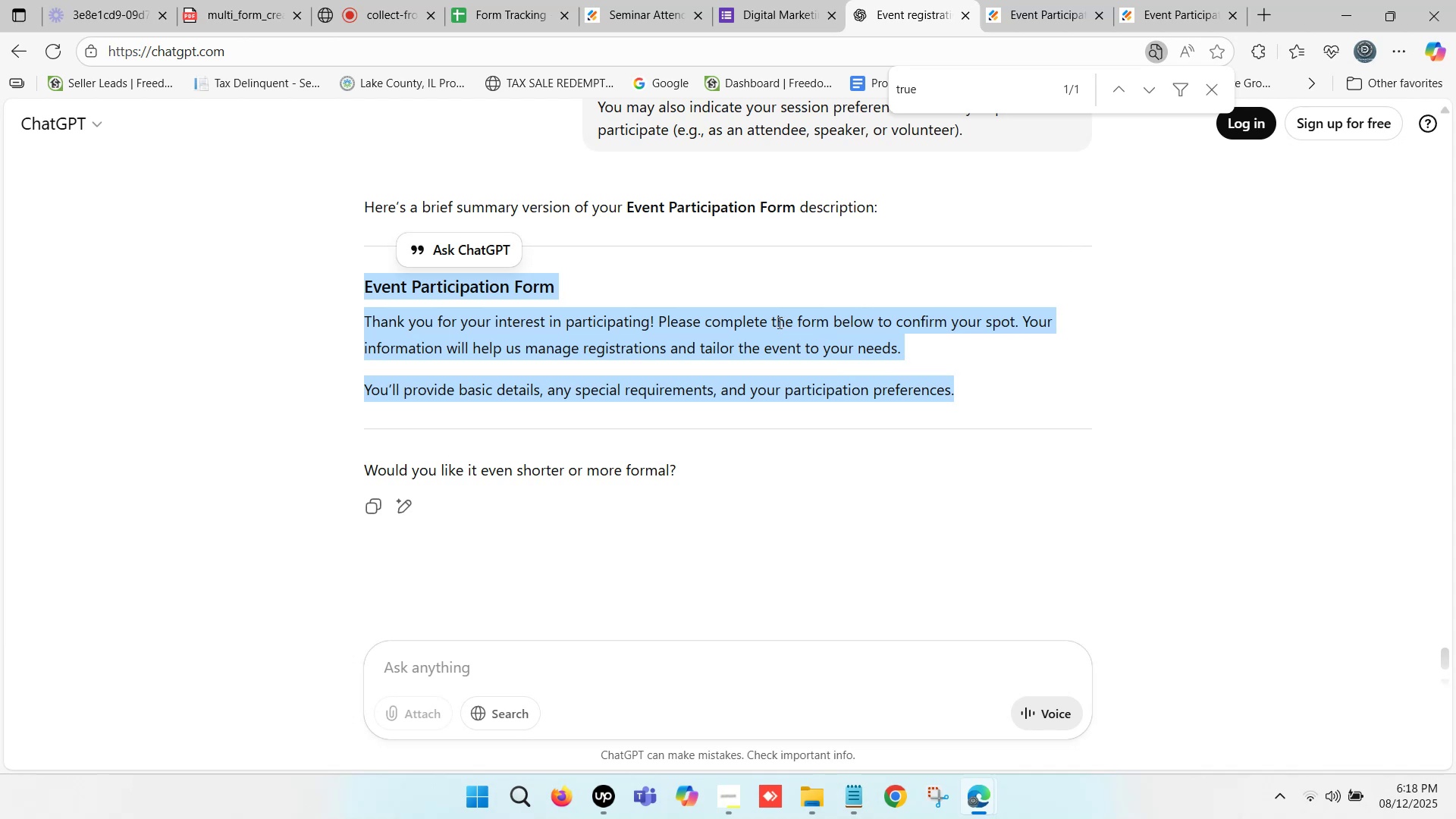 
scroll: coordinate [761, 349], scroll_direction: up, amount: 4.0
 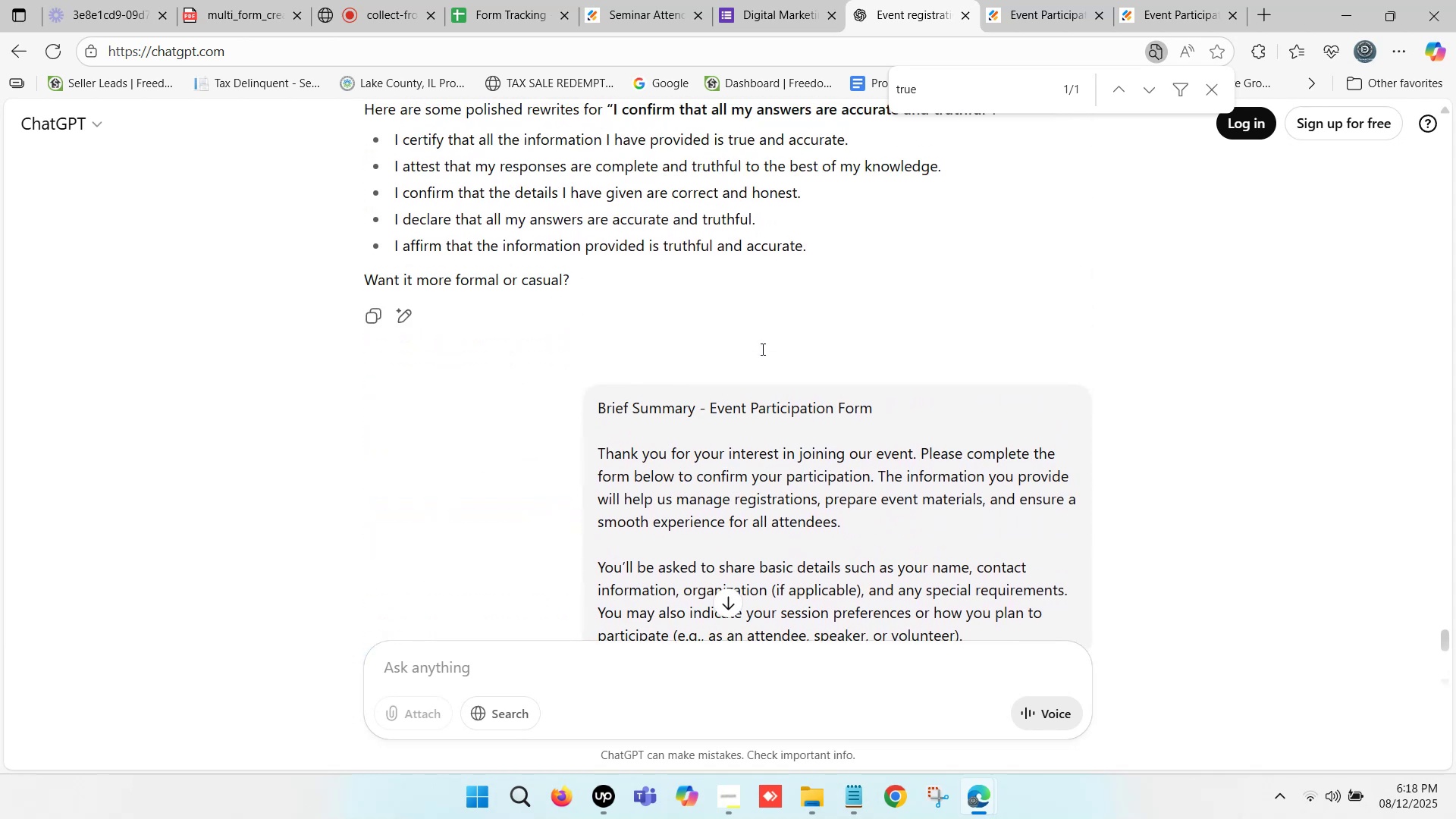 
scroll: coordinate [755, 344], scroll_direction: down, amount: 4.0
 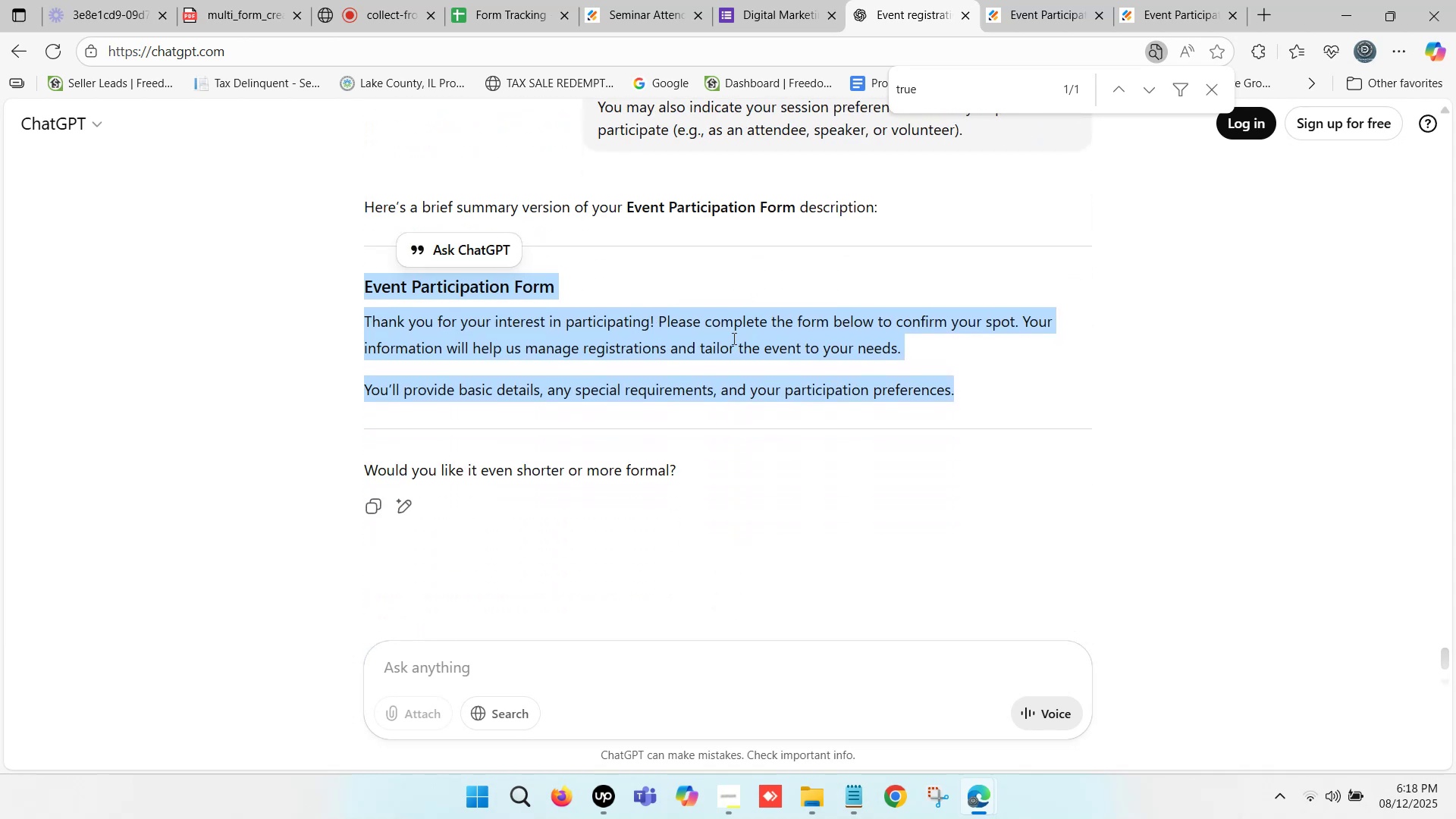 
key(Control+C)
 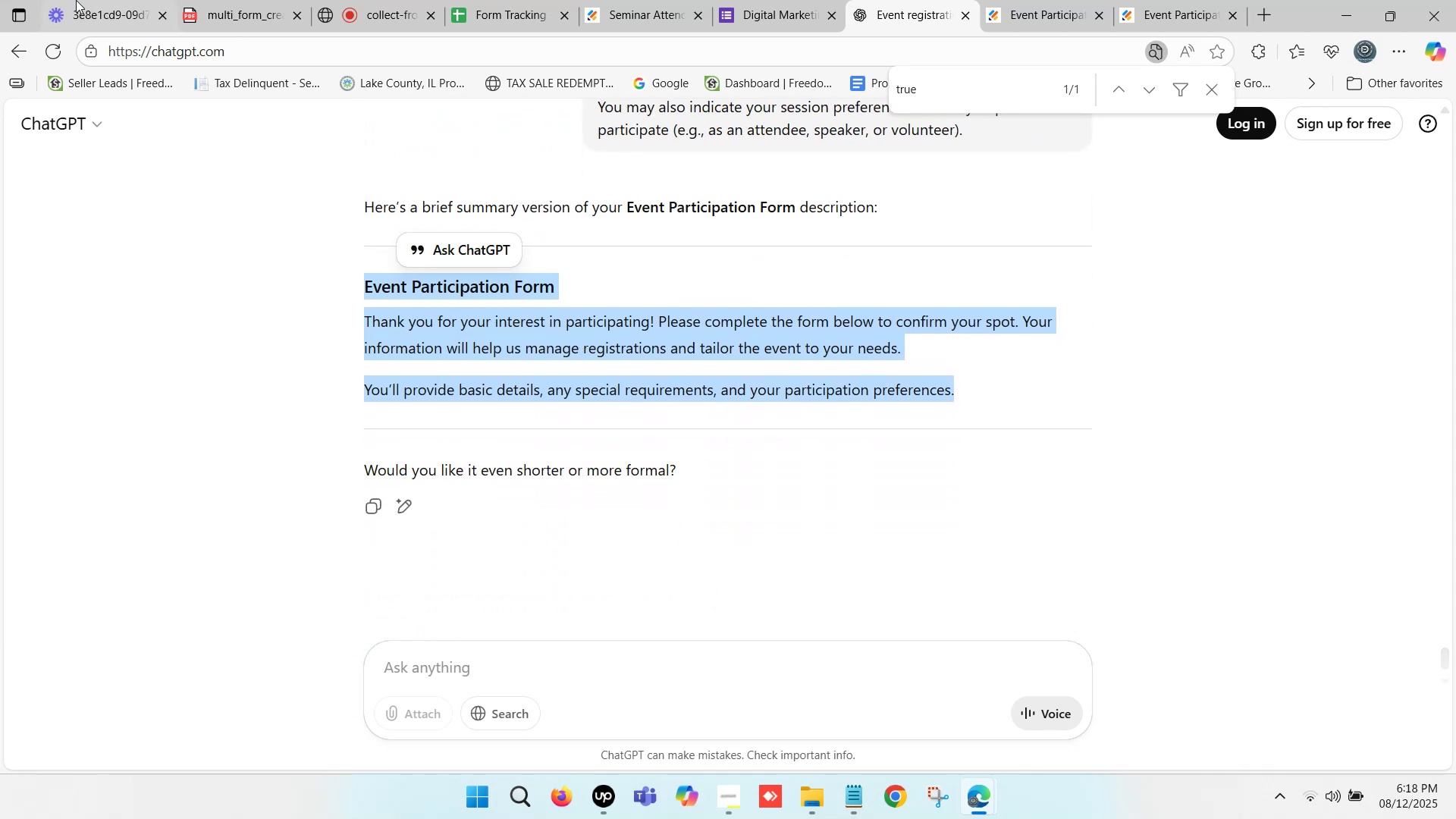 
left_click([76, 0])
 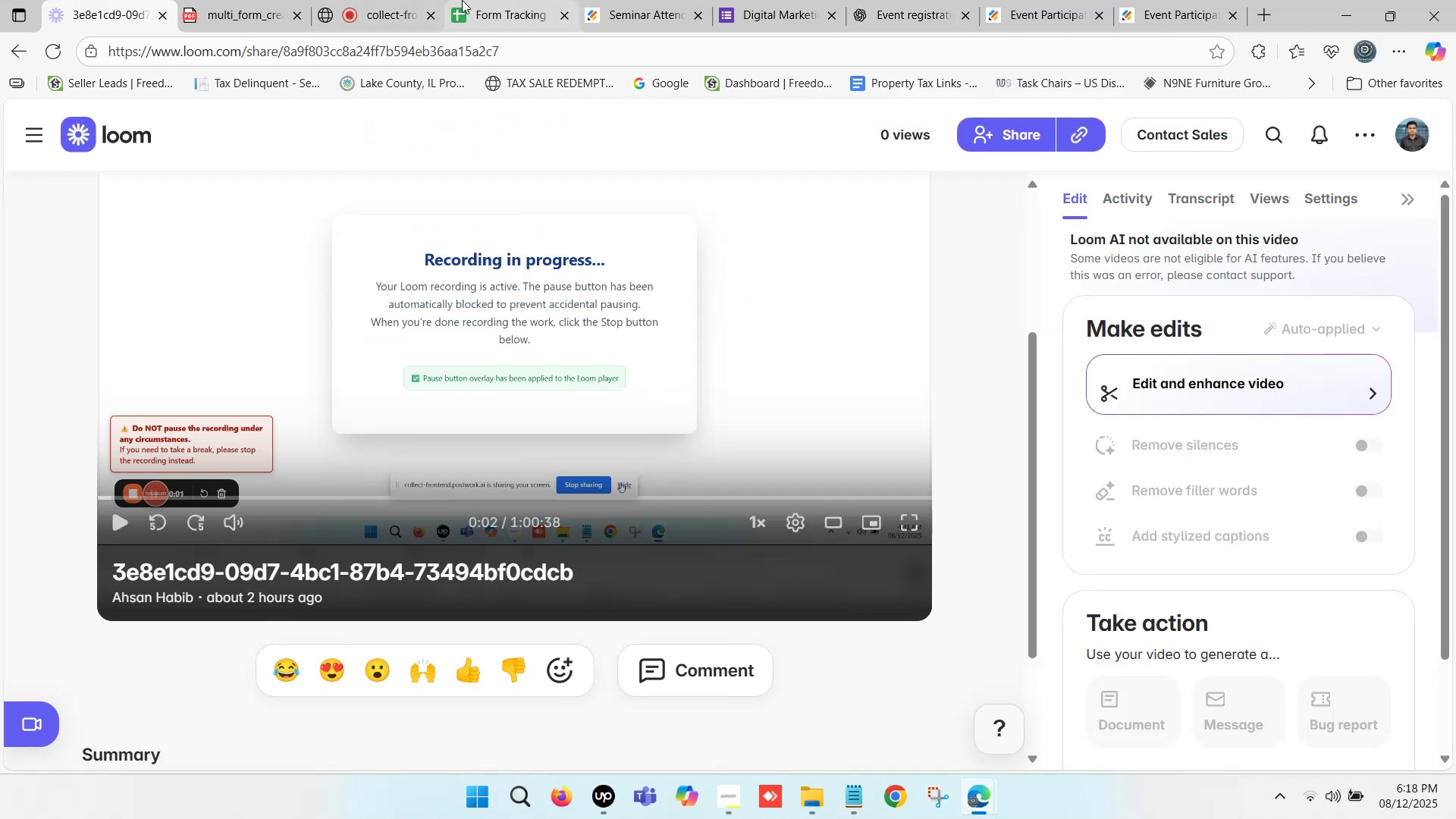 
left_click([462, 0])
 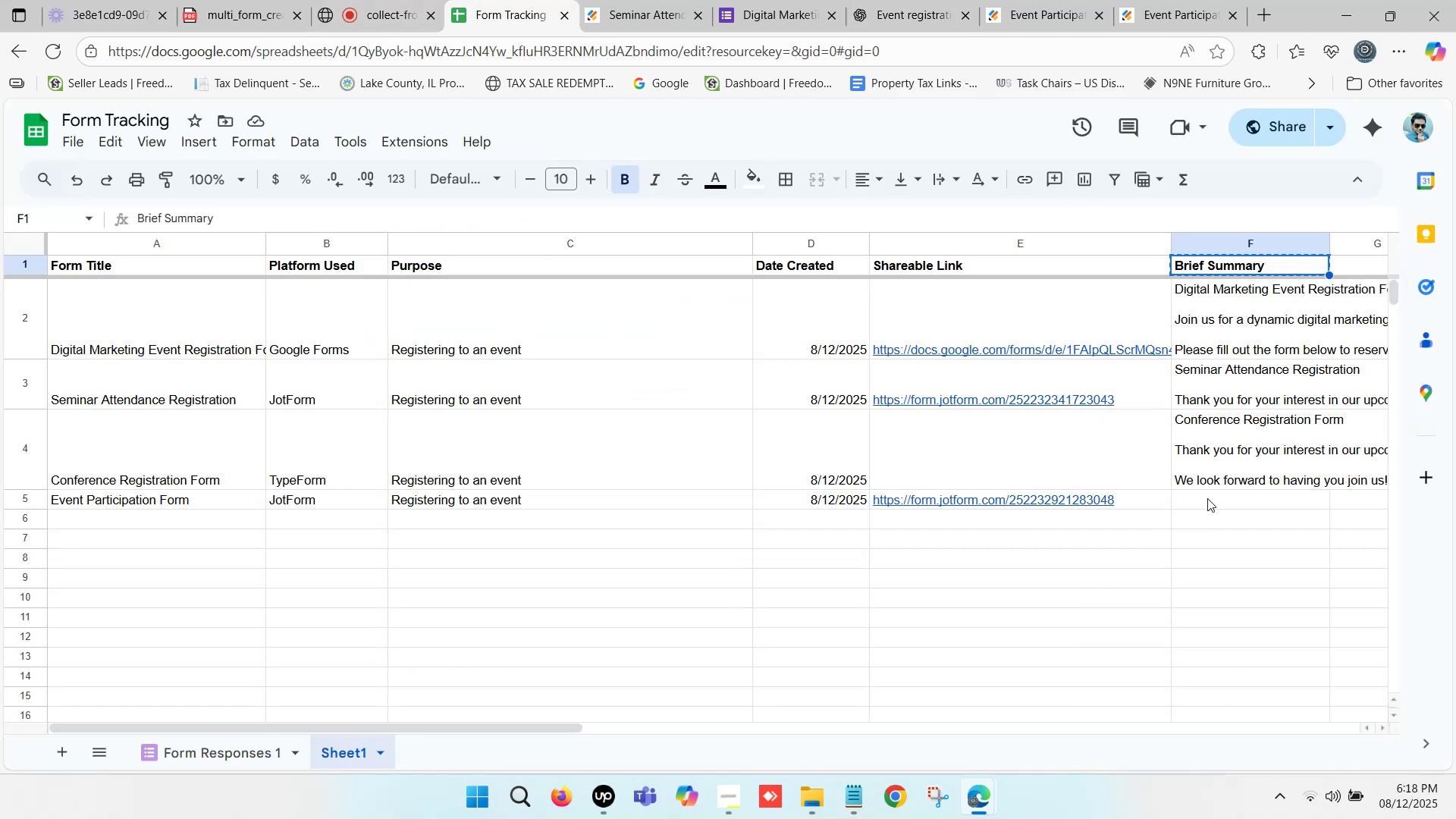 
double_click([1207, 498])
 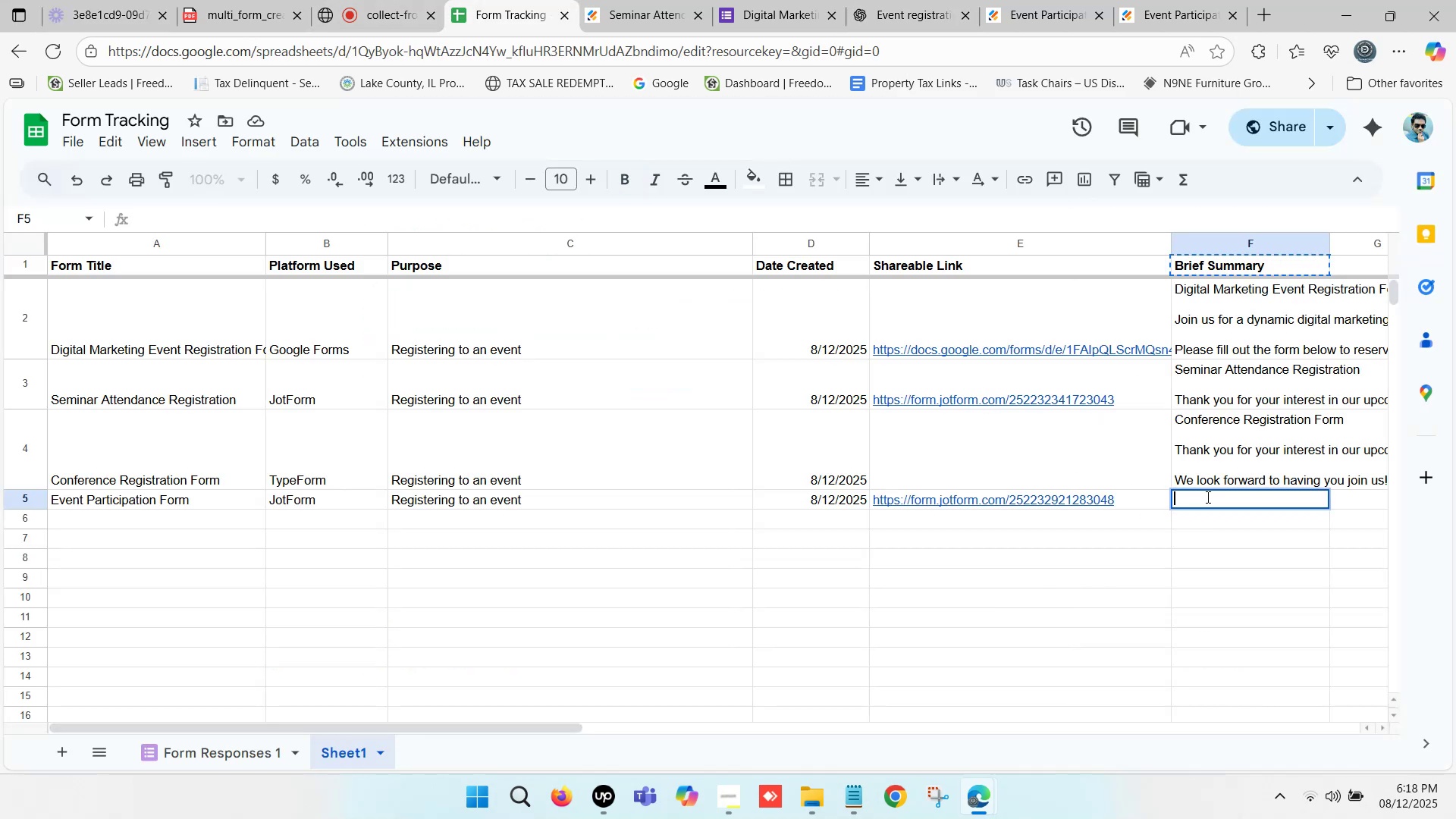 
key(Control+V)
 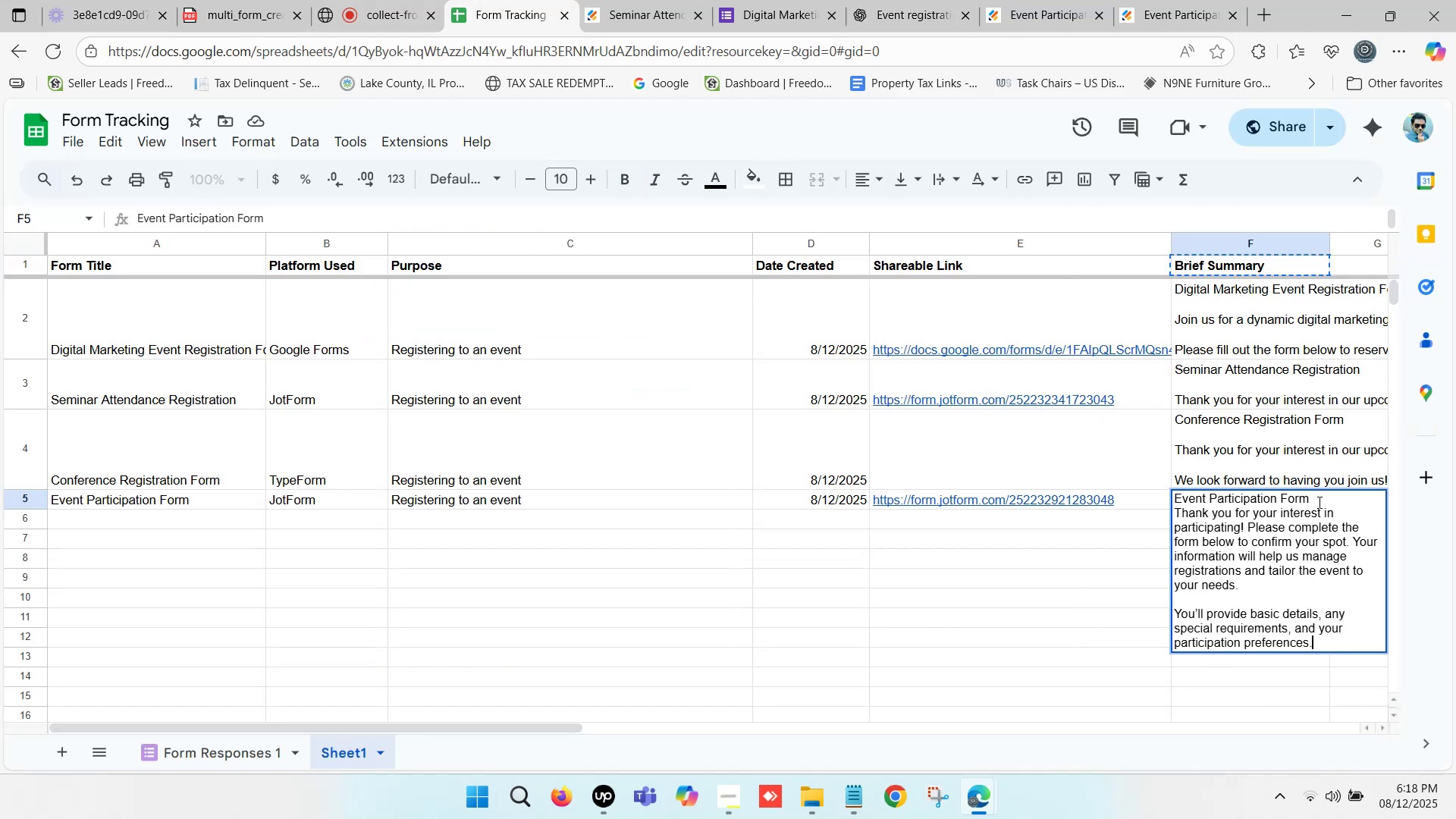 
left_click([1321, 497])
 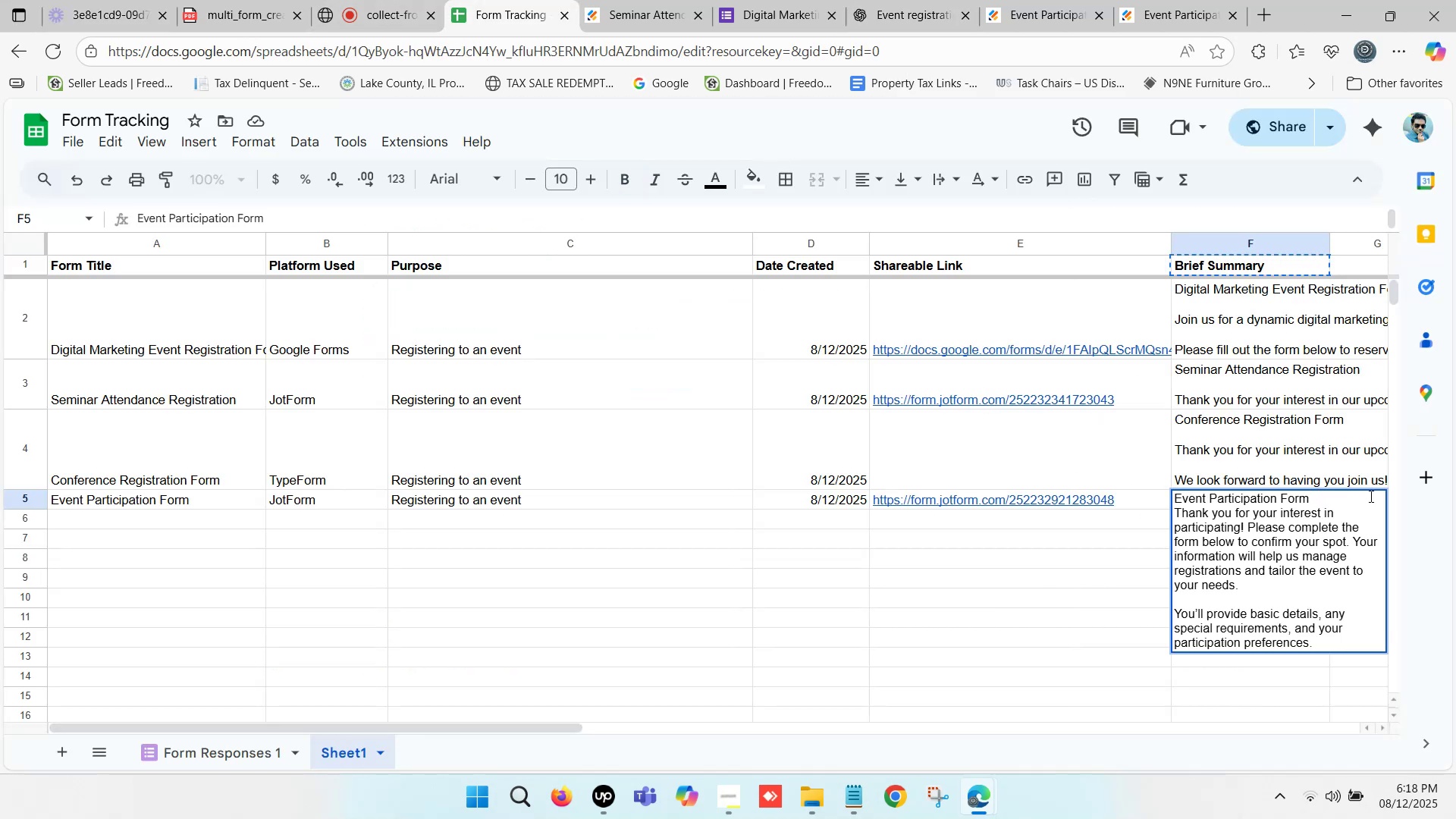 
hold_key(key=ShiftLeft, duration=0.66)
 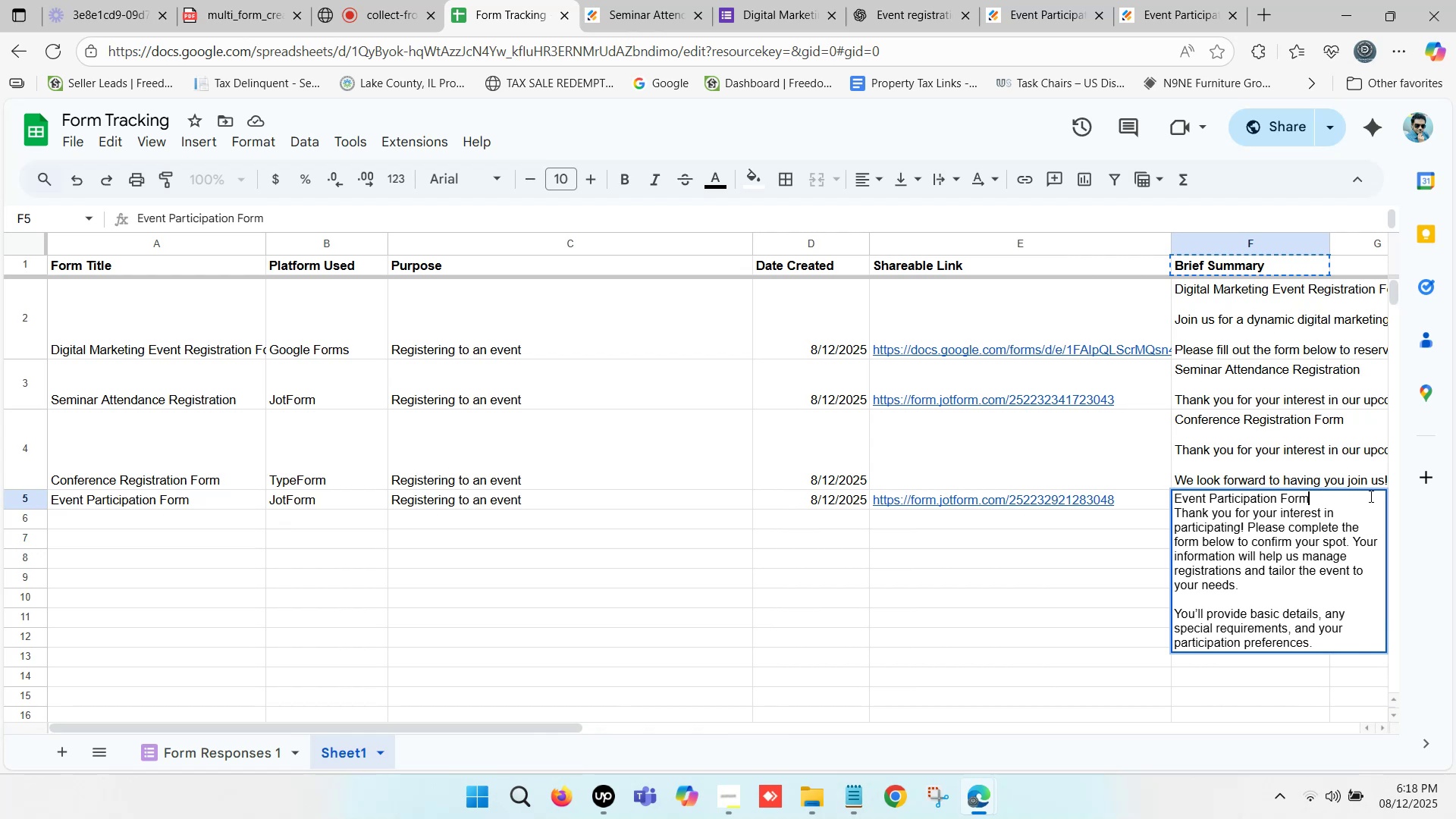 
key(Control+Enter)
 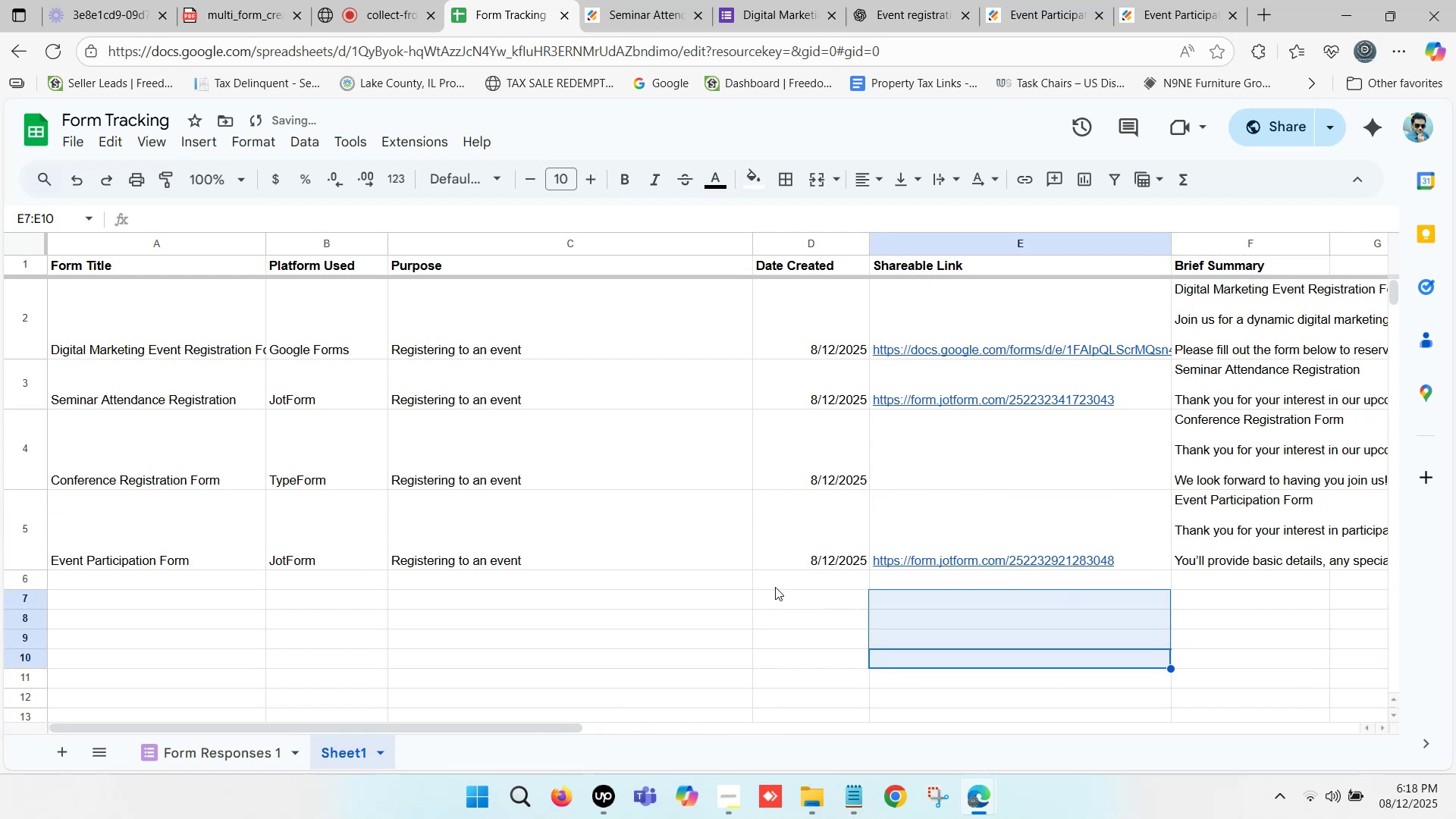 